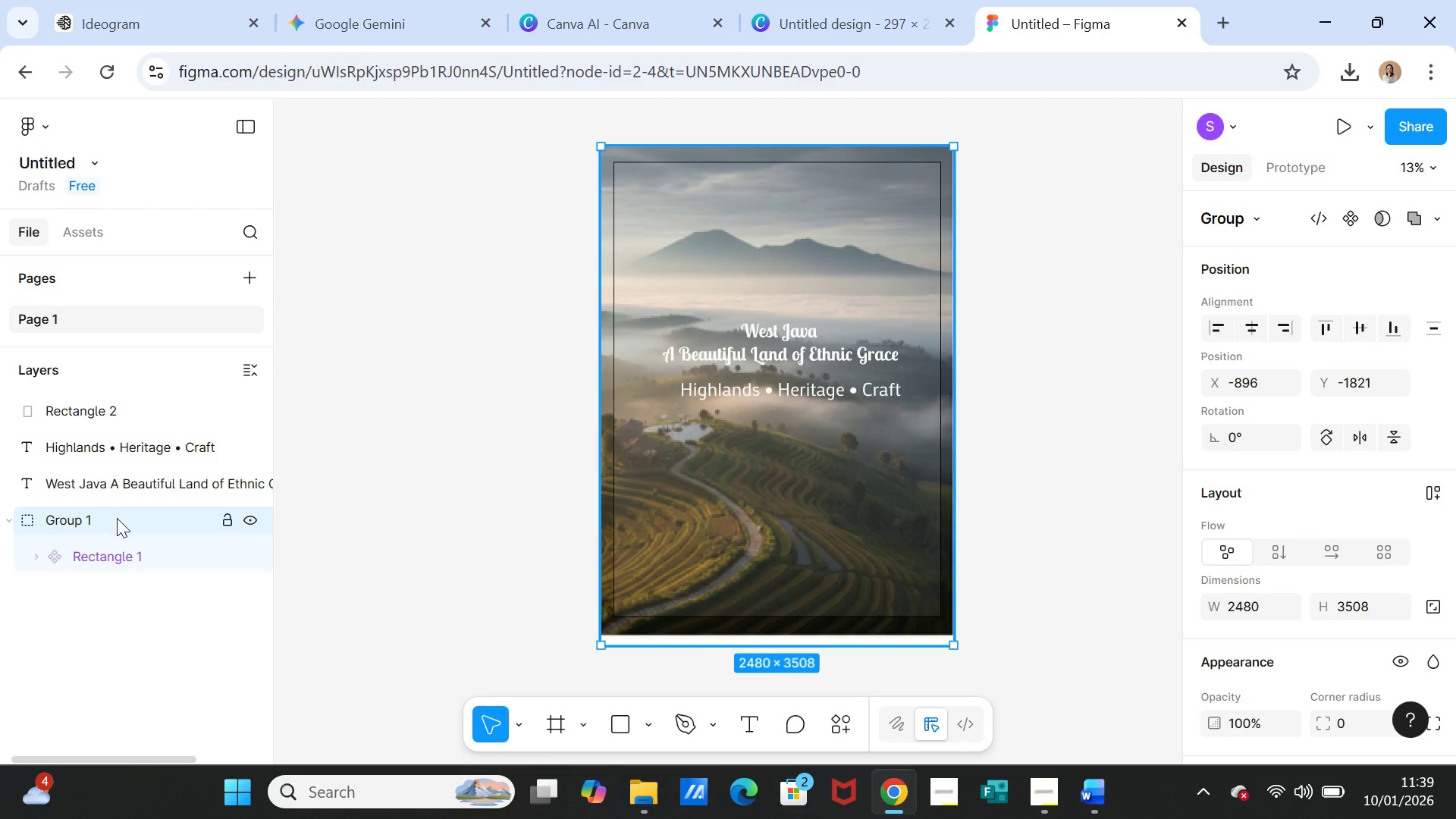 
mouse_move([253, 479])
 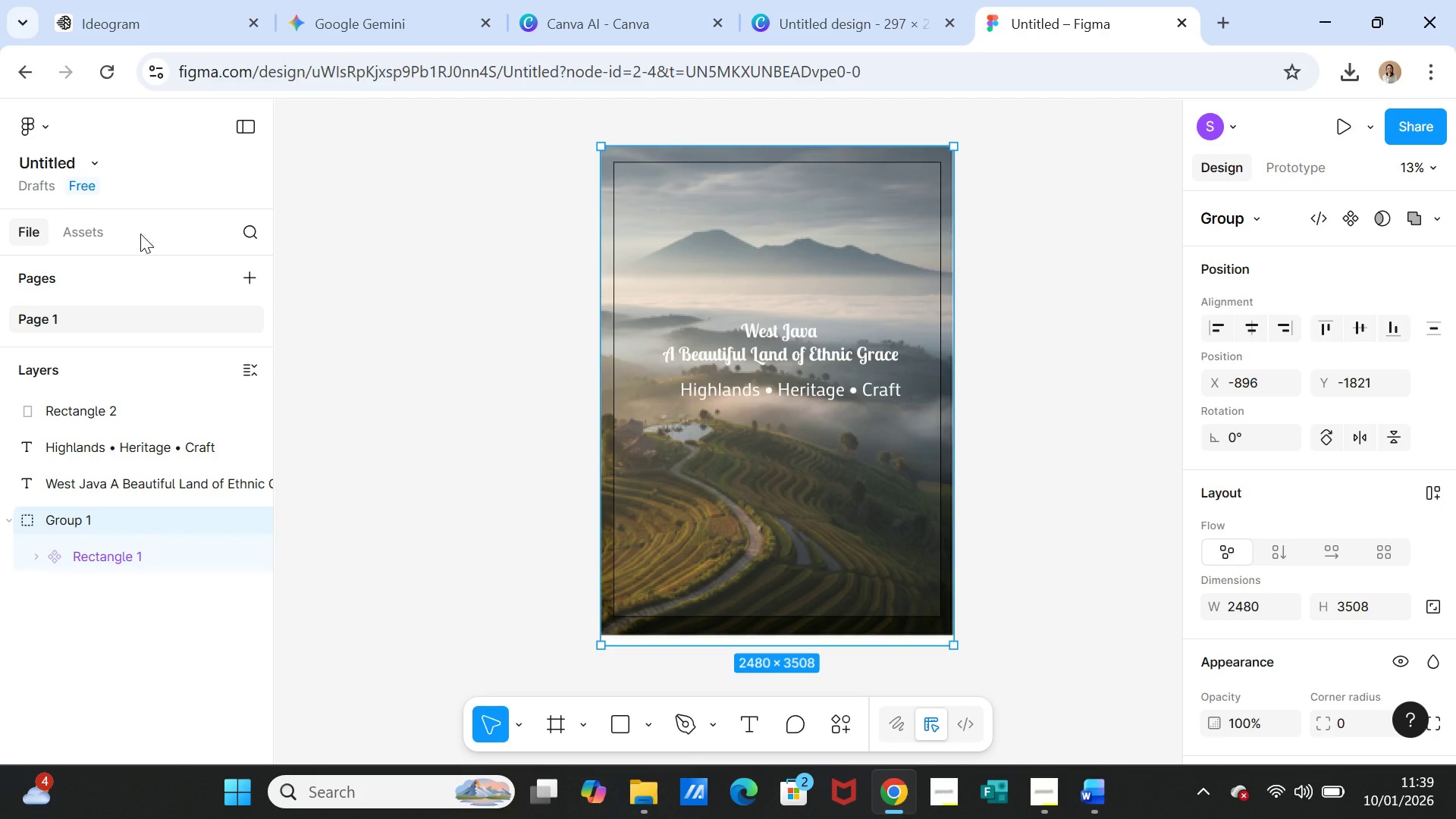 
key(Control+Z)
 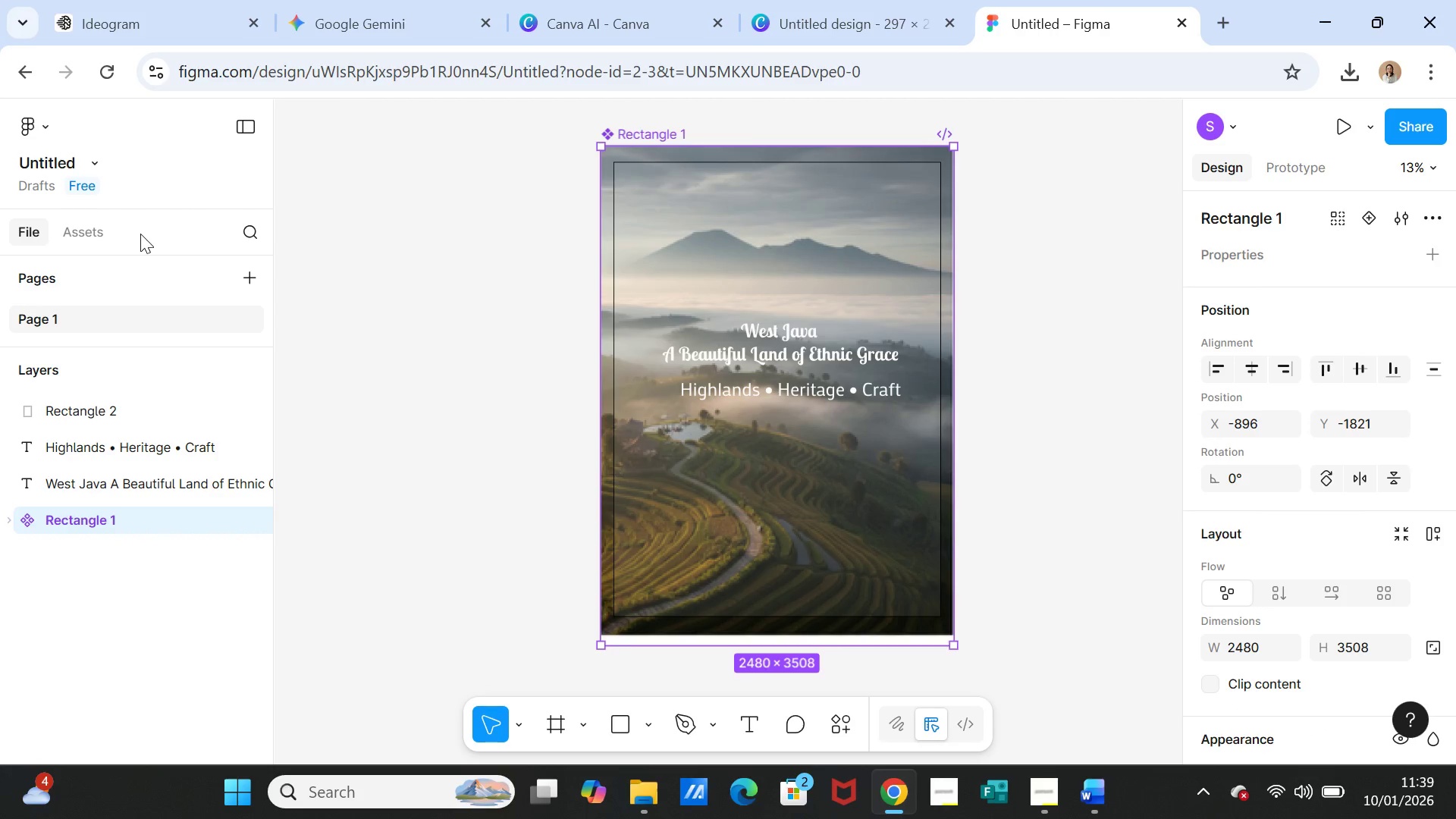 
key(Control+Z)
 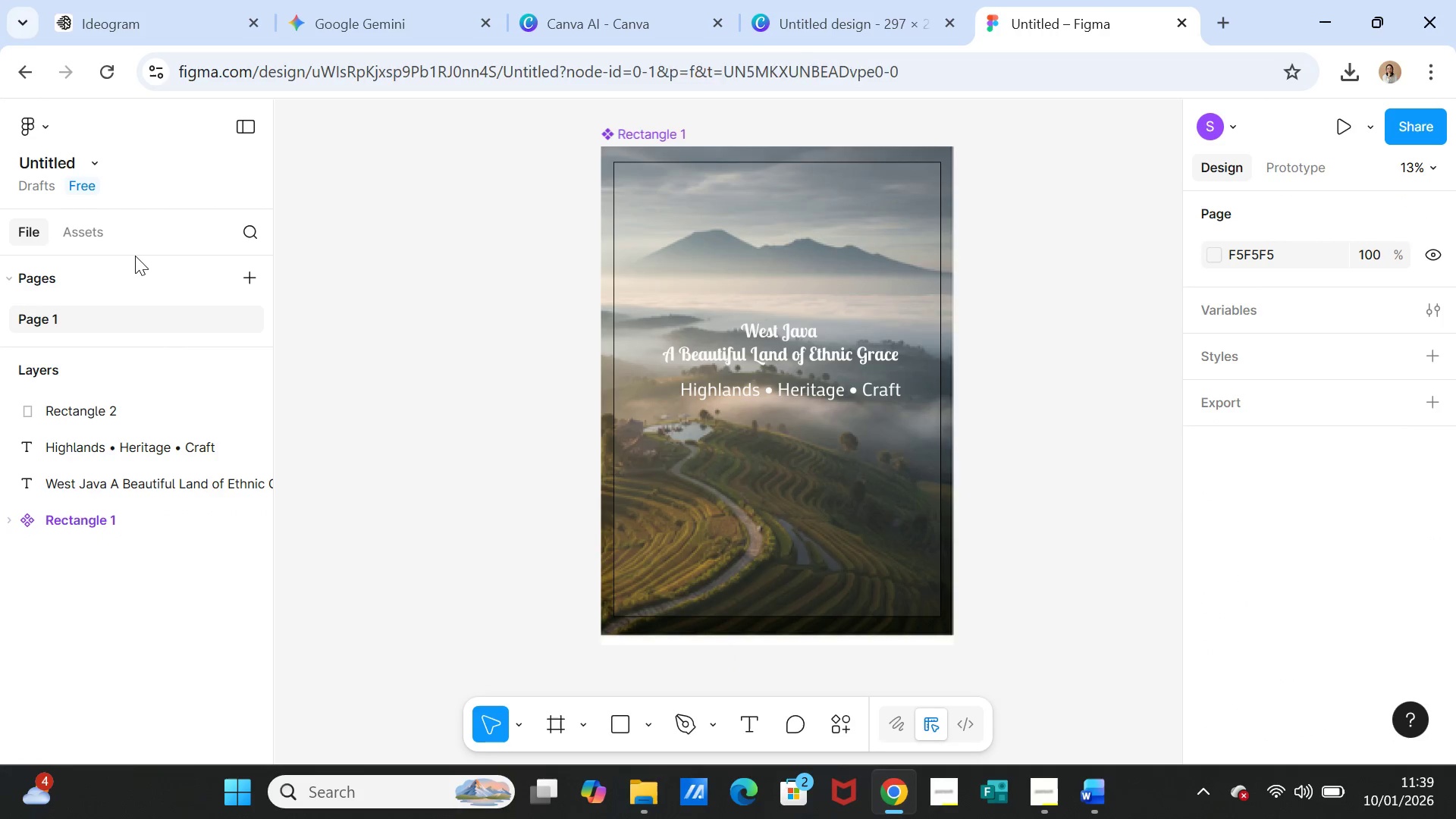 
key(Control+Z)
 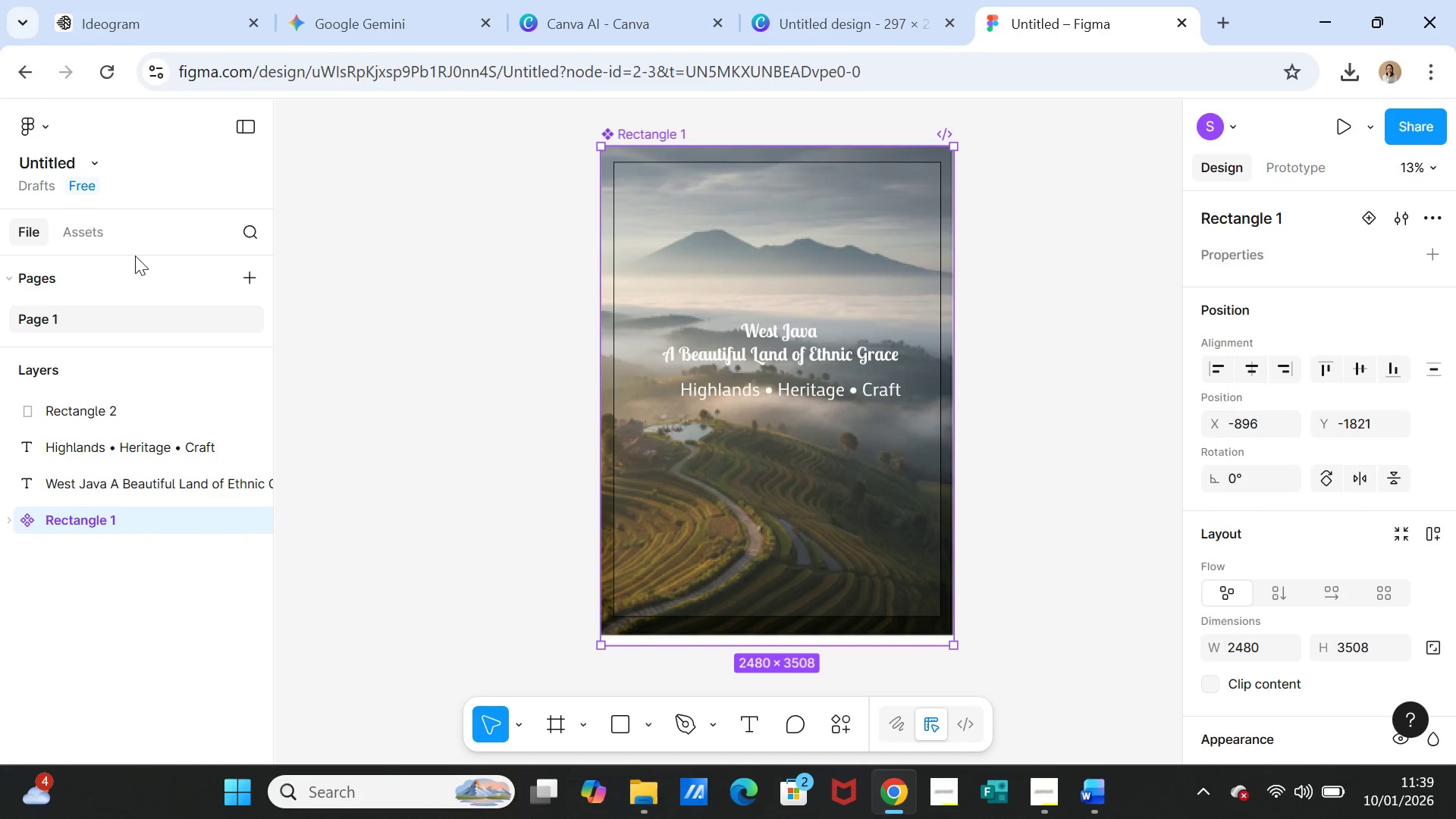 
key(Control+Z)
 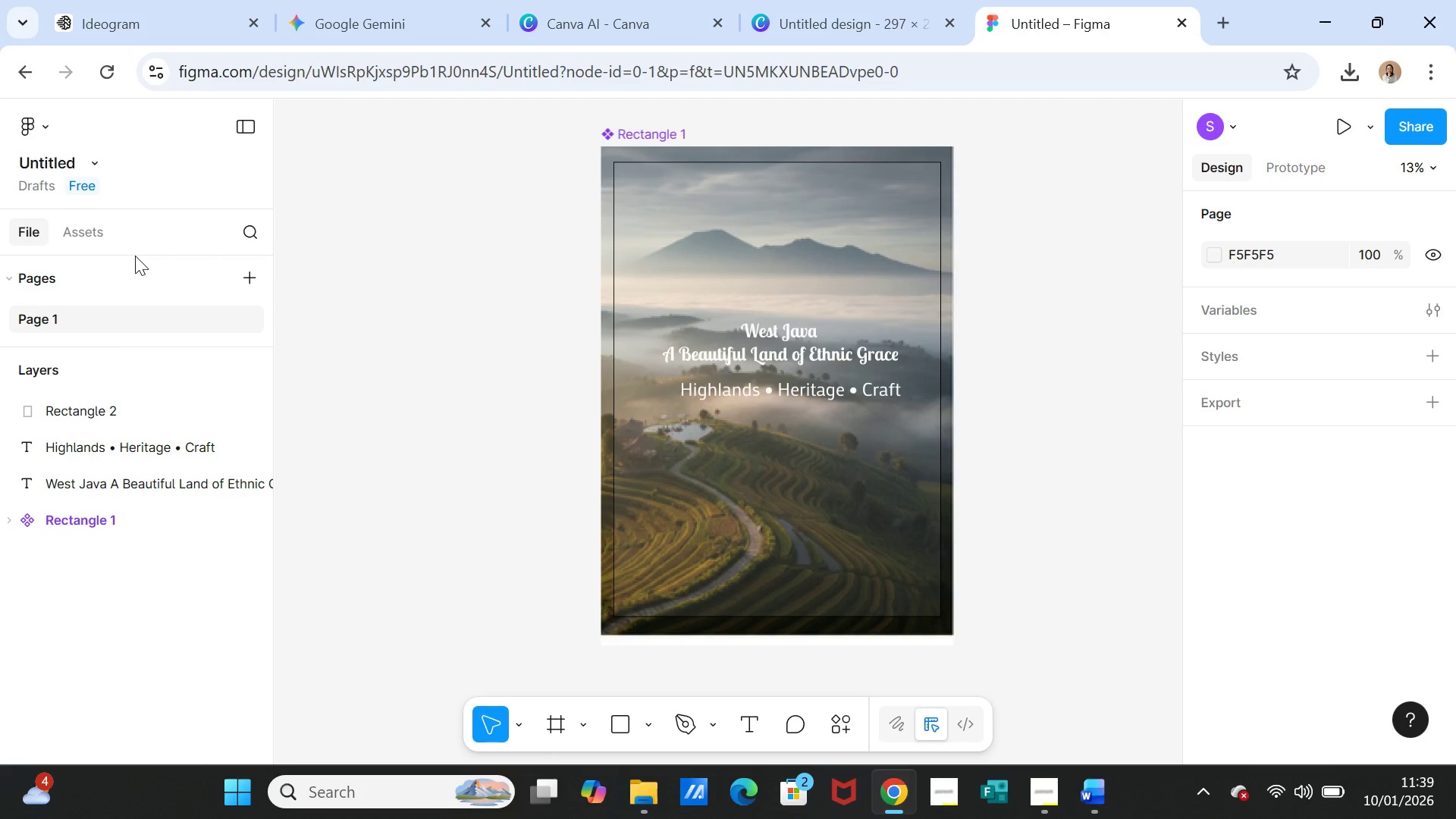 
key(Control+Z)
 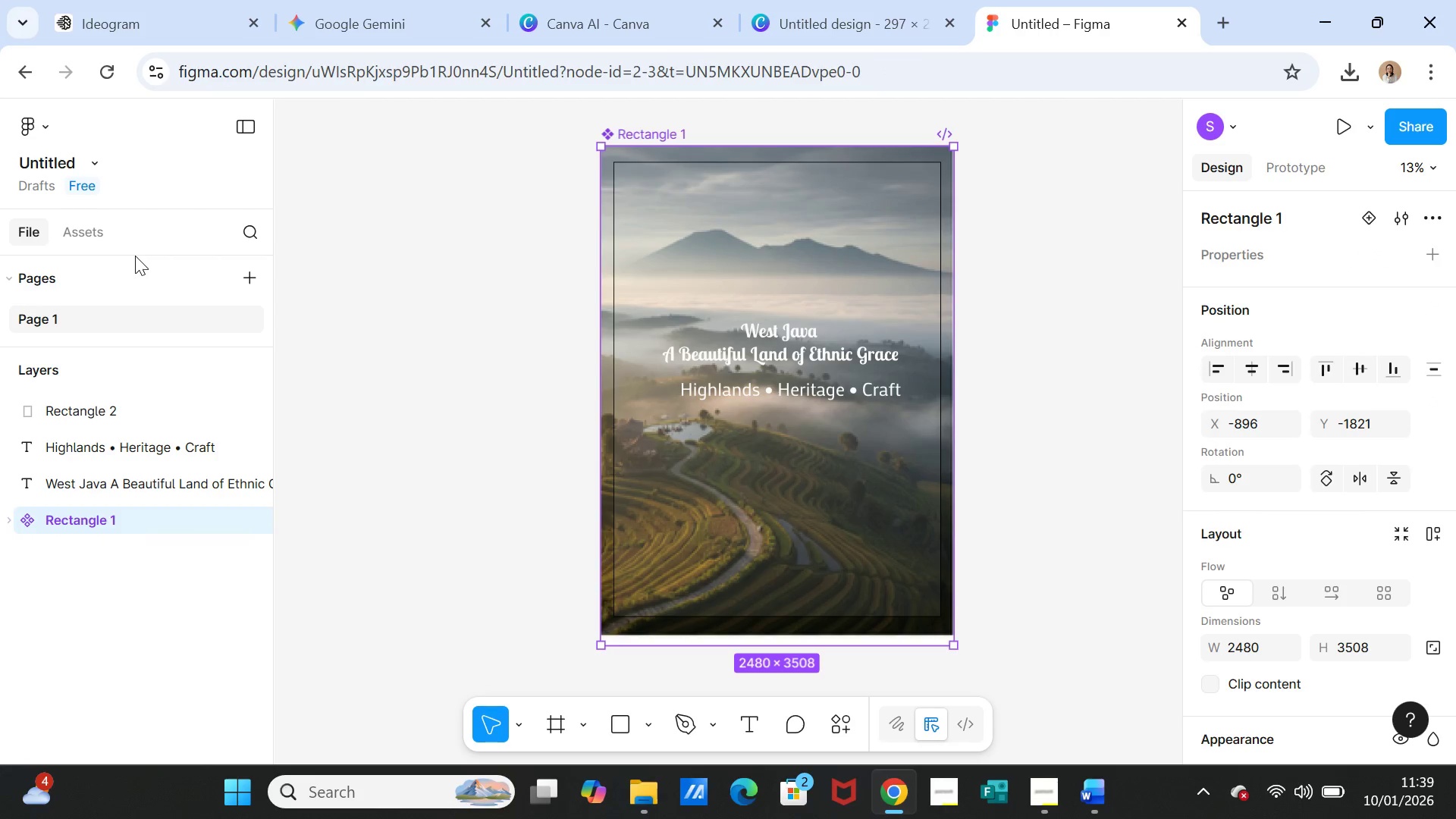 
key(Control+Z)
 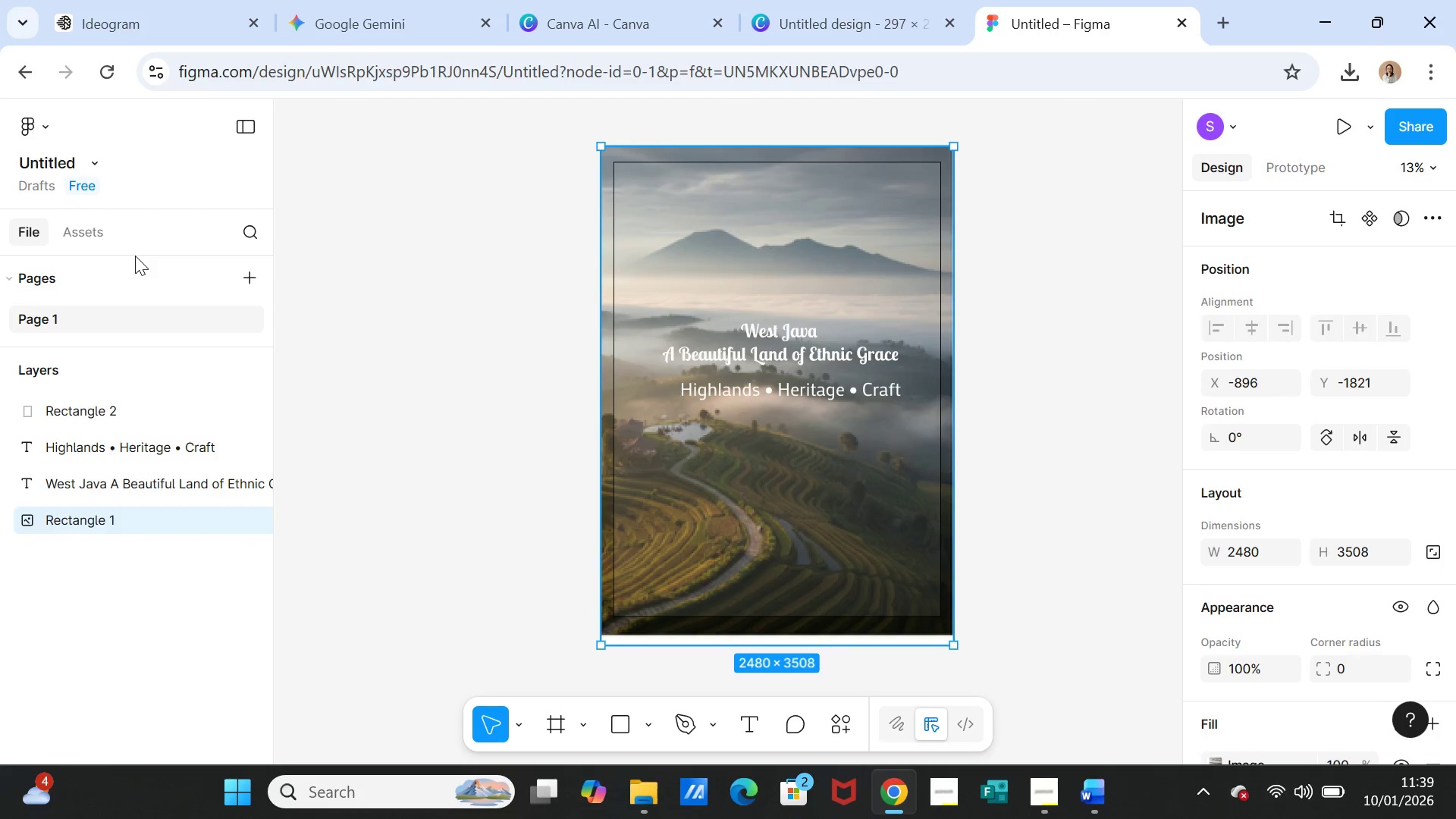 
key(Control+Z)
 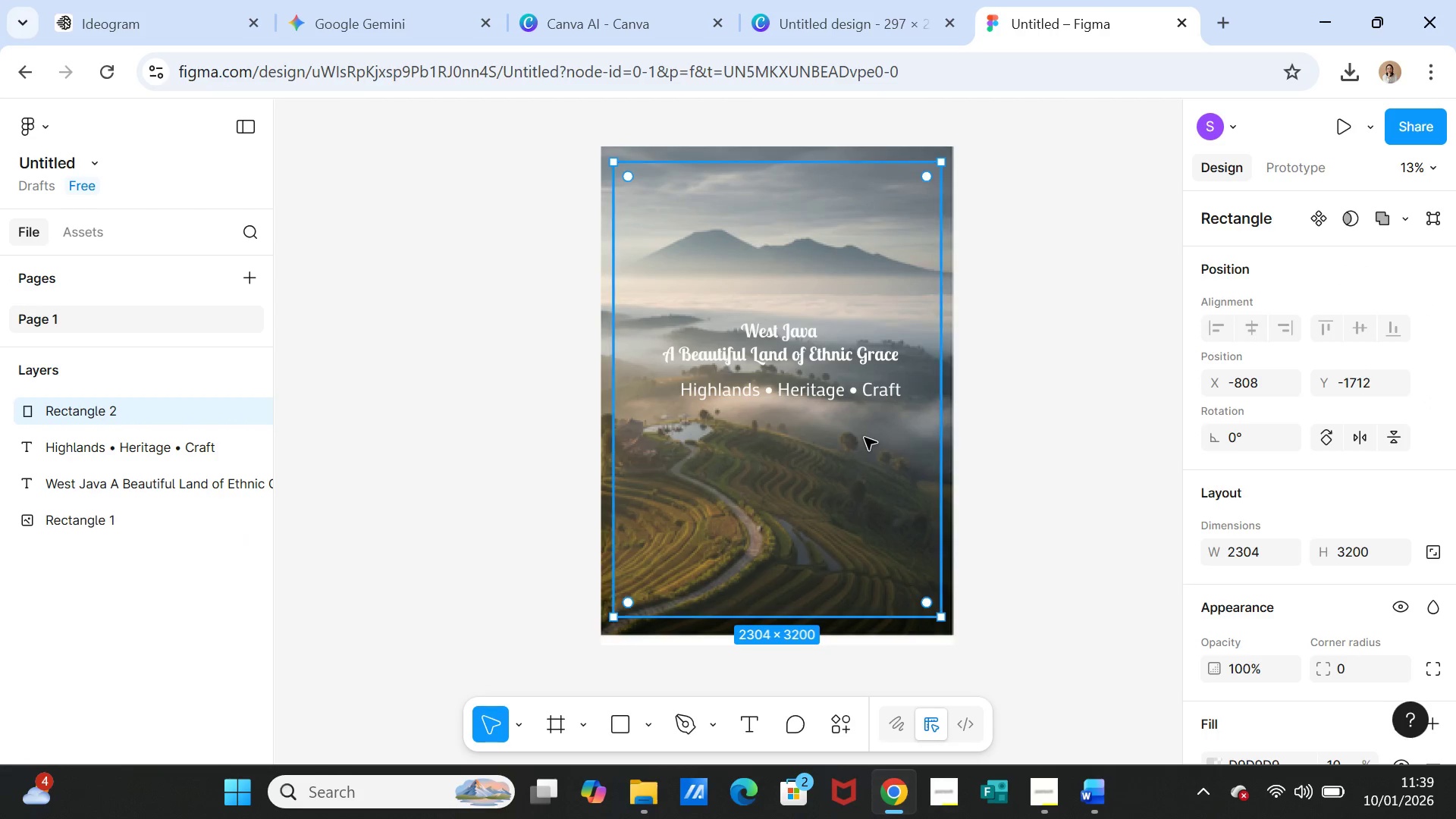 
left_click([1043, 460])
 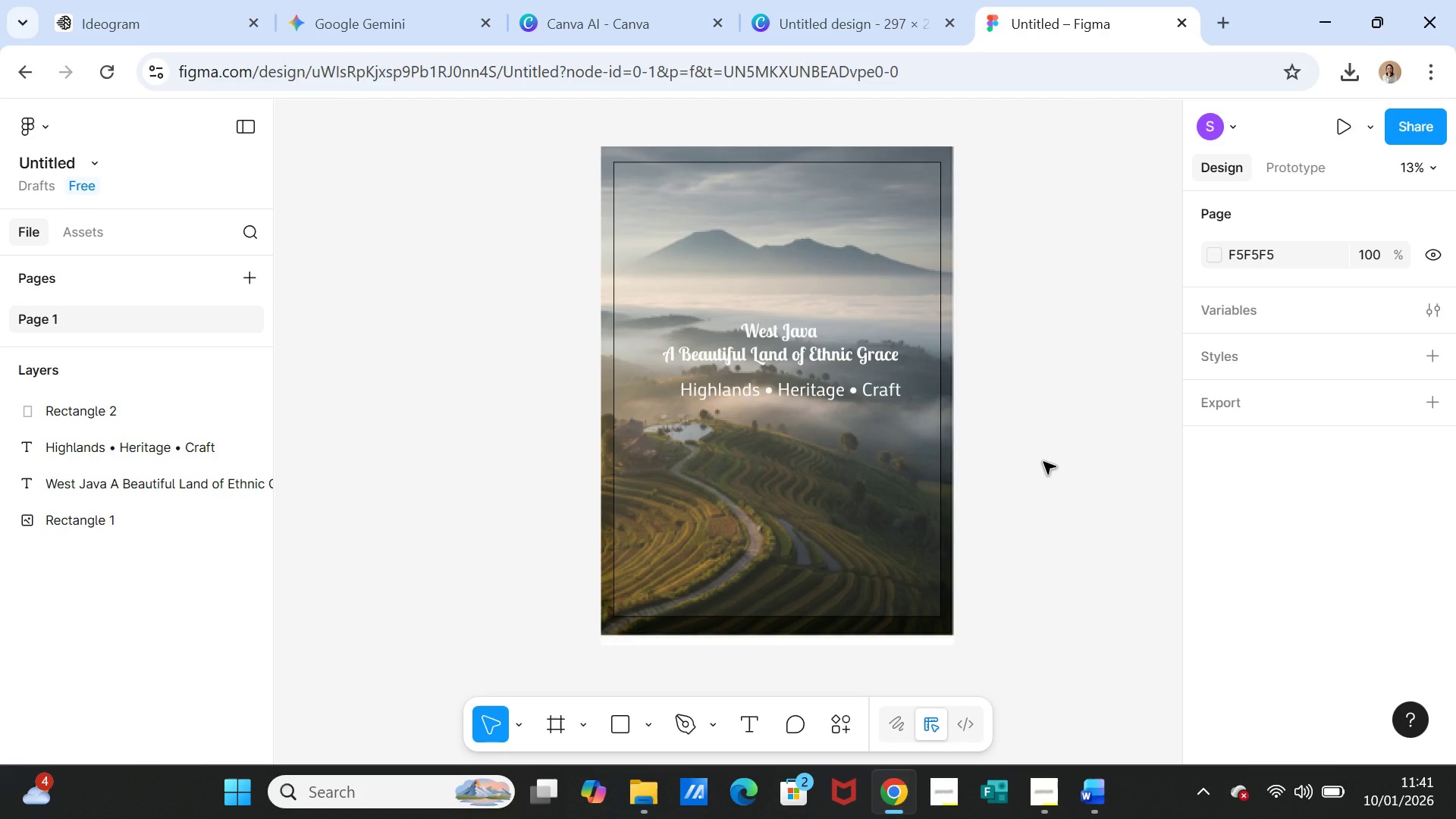 
wait(98.19)
 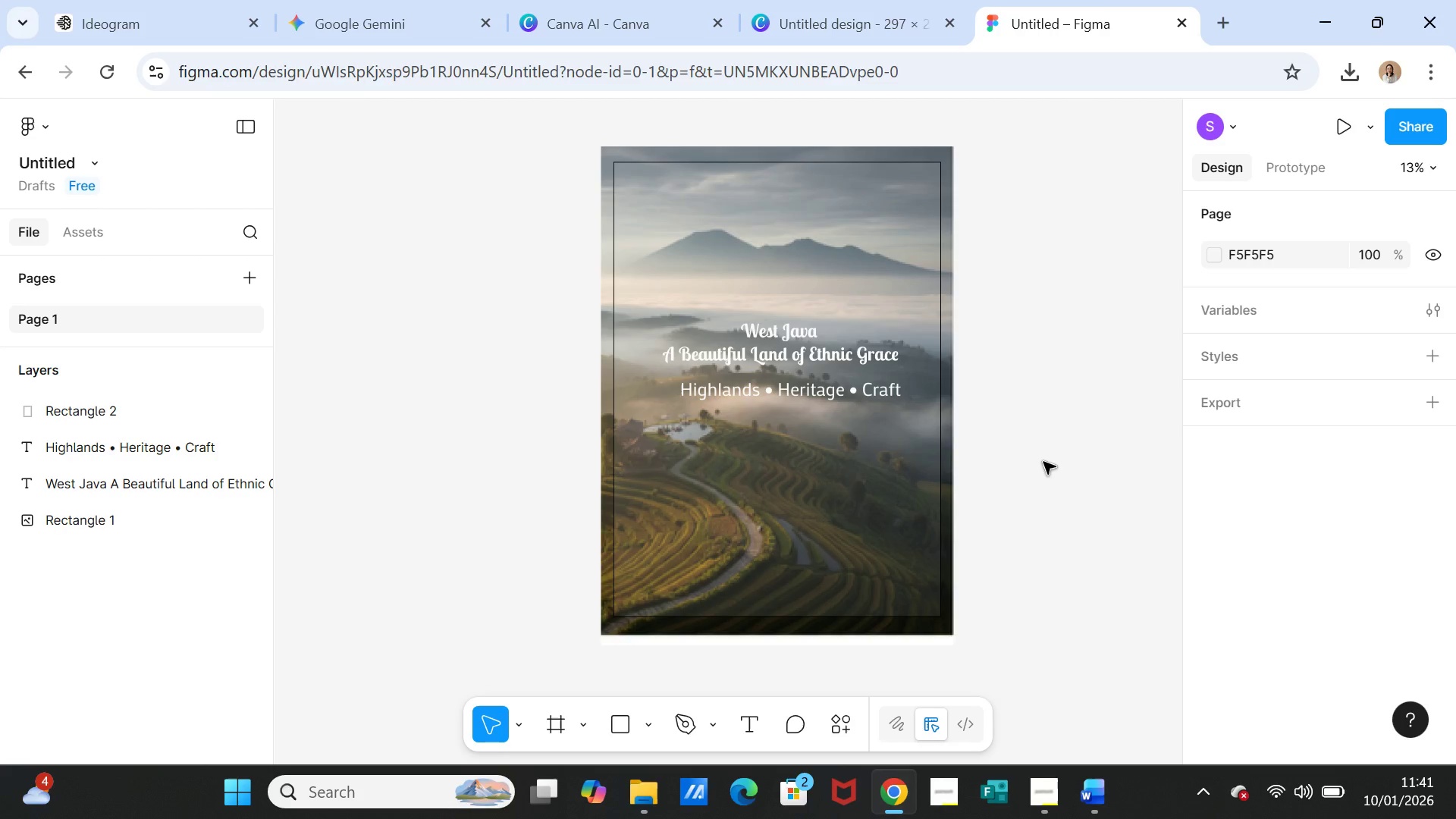 
hold_key(key=ControlLeft, duration=1.24)
 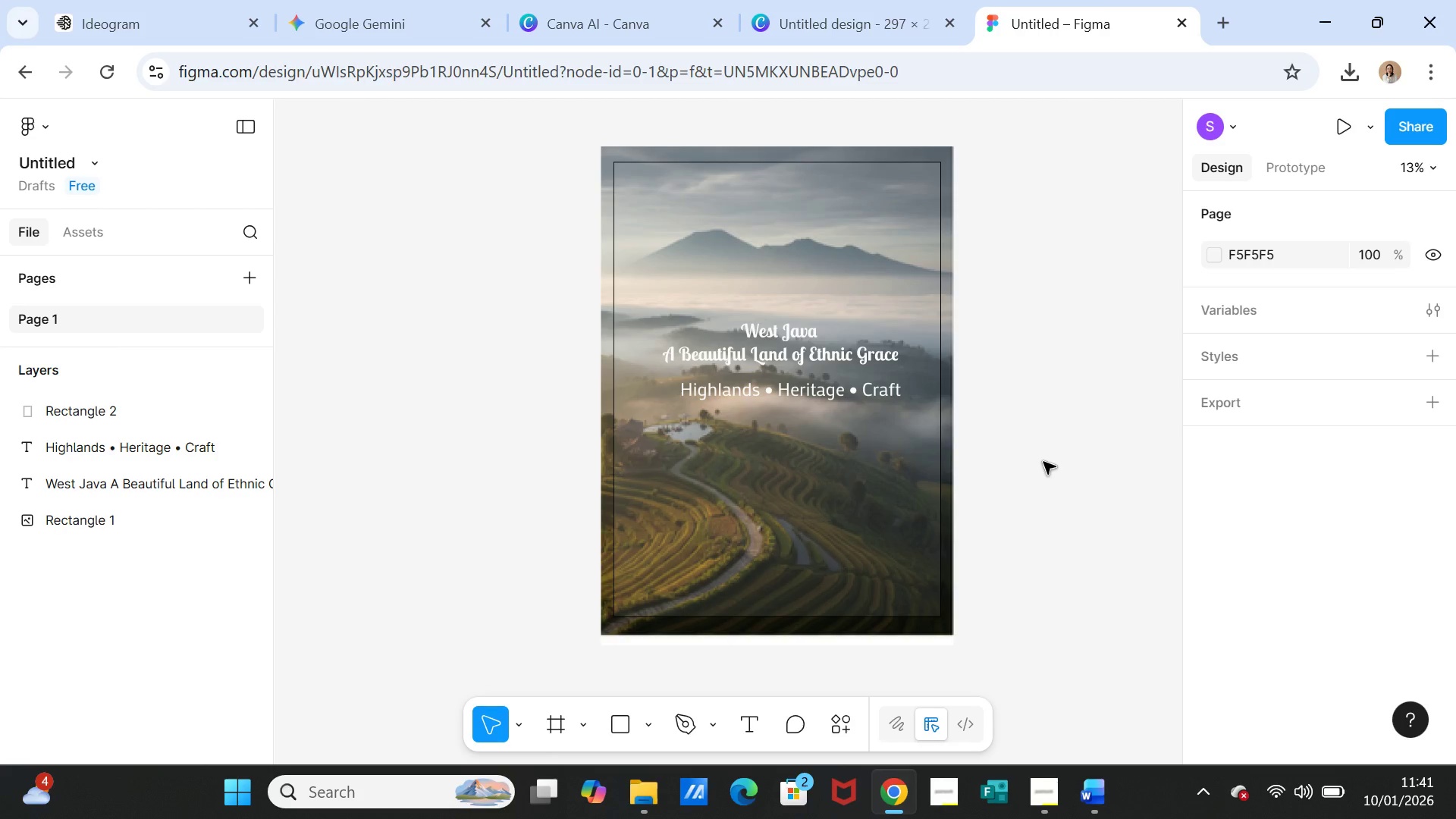 
hold_key(key=AltLeft, duration=0.78)
 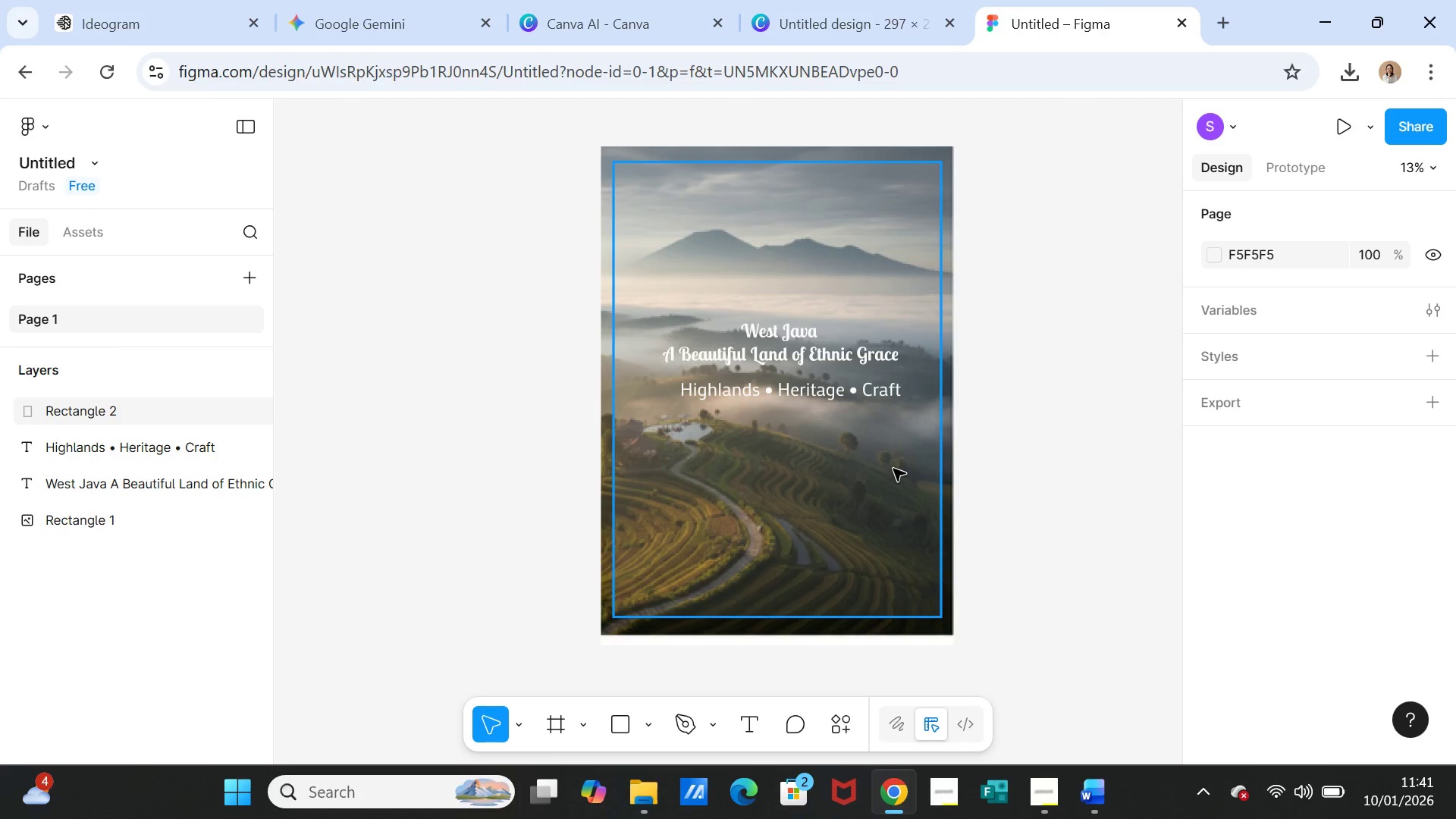 
wait(25.7)
 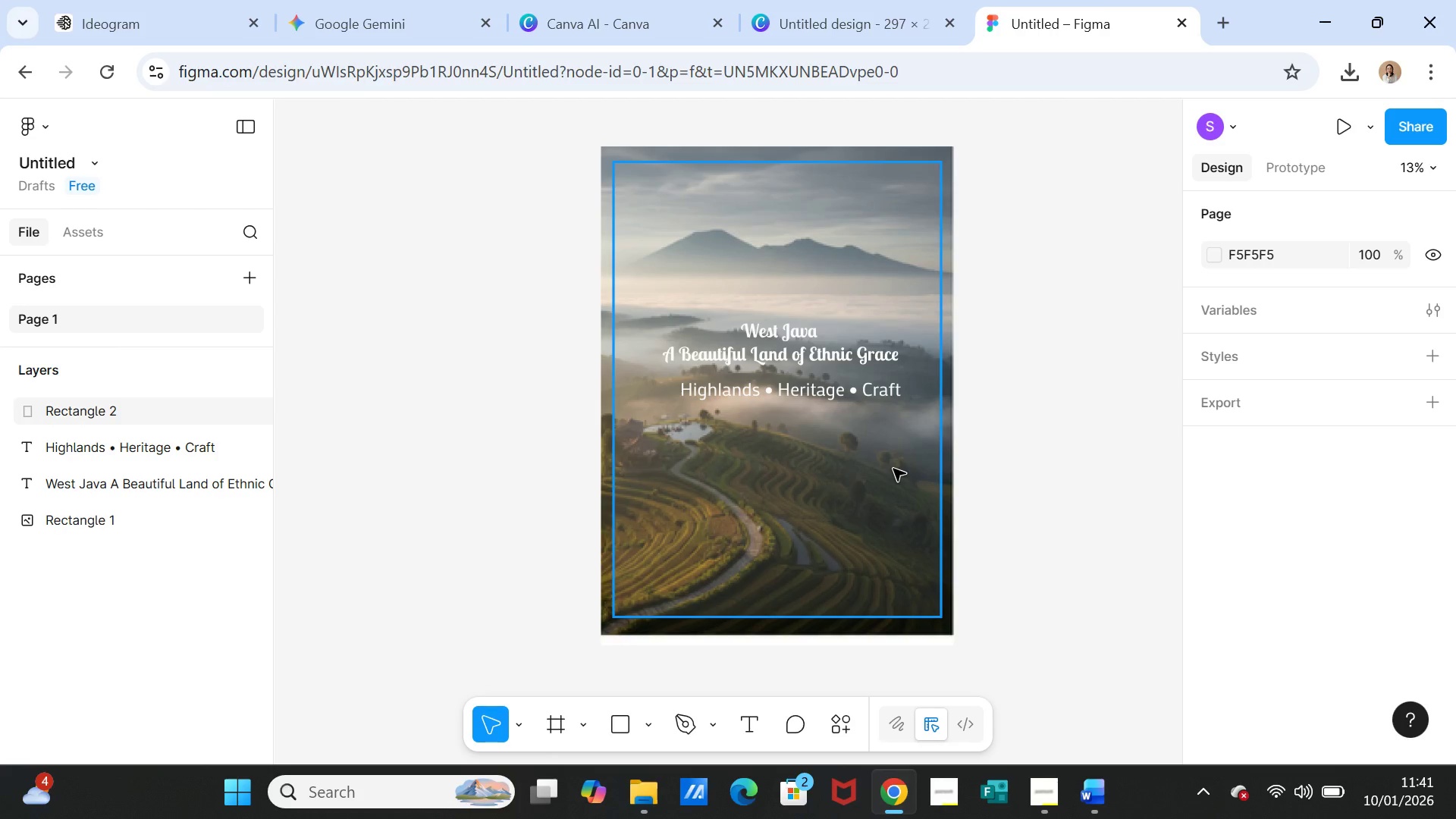 
hold_key(key=ShiftLeft, duration=1.25)
 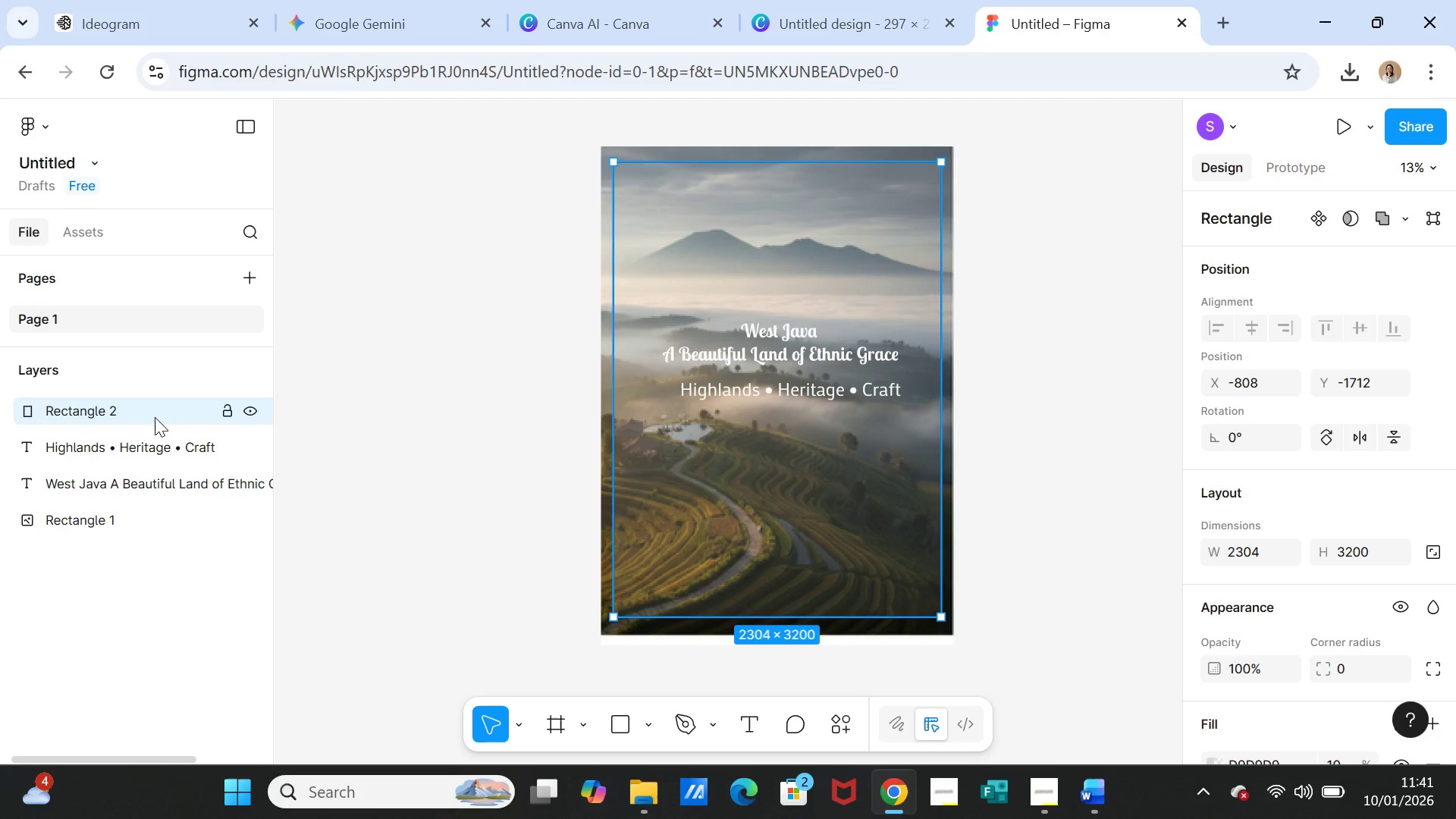 
key(Control+ArrowDown)
 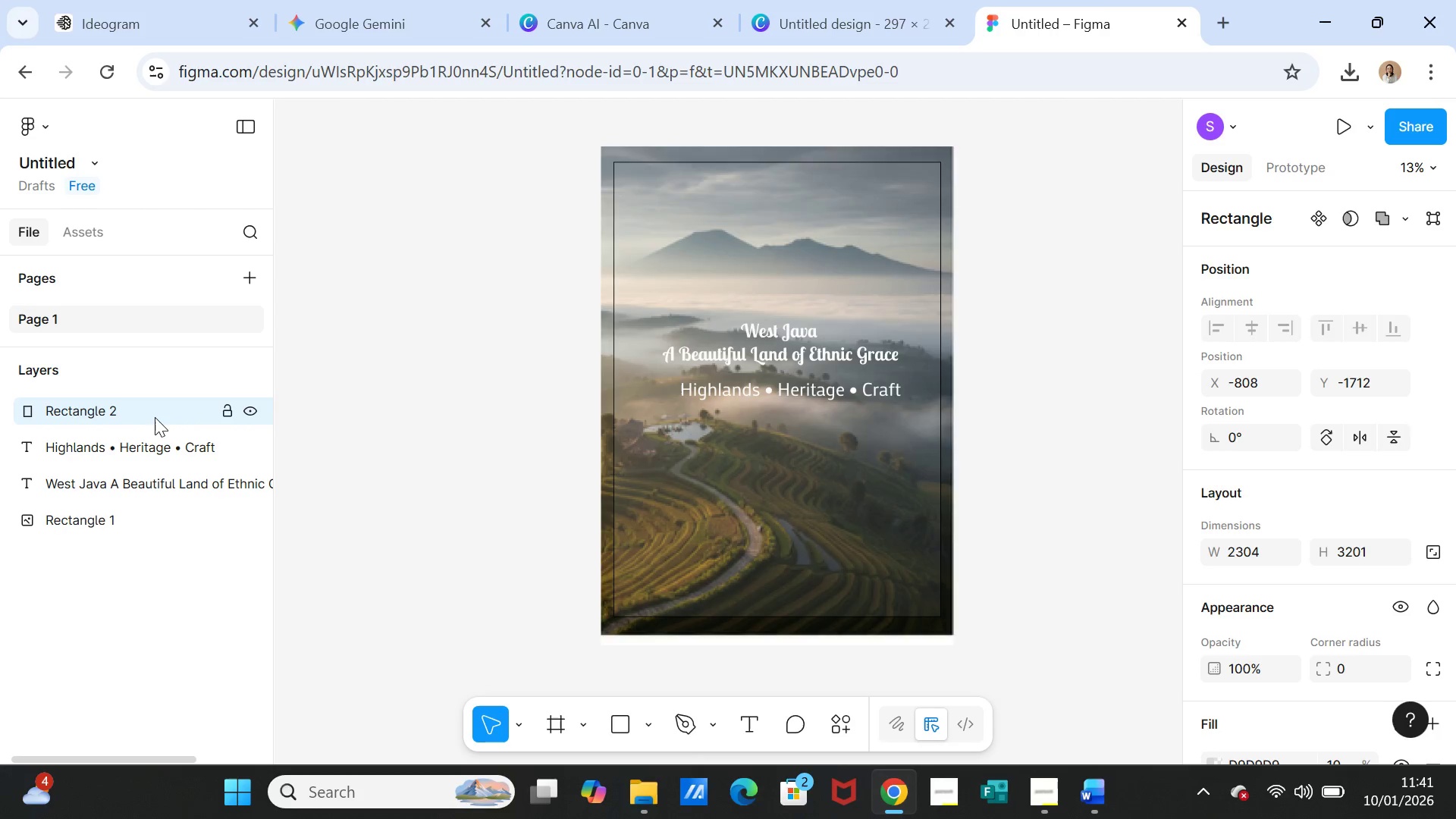 
key(Control+ArrowDown)
 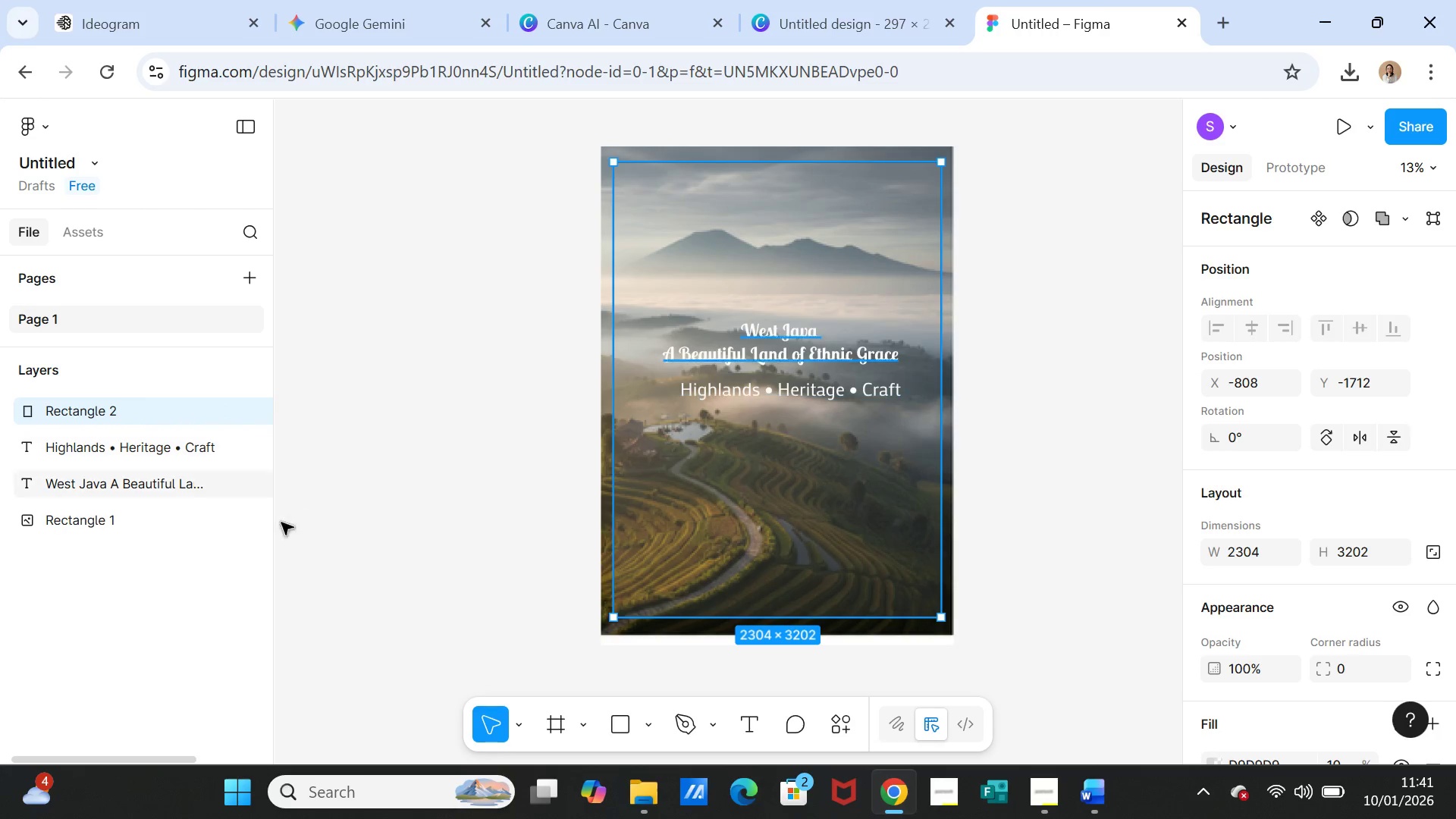 
left_click([319, 582])
 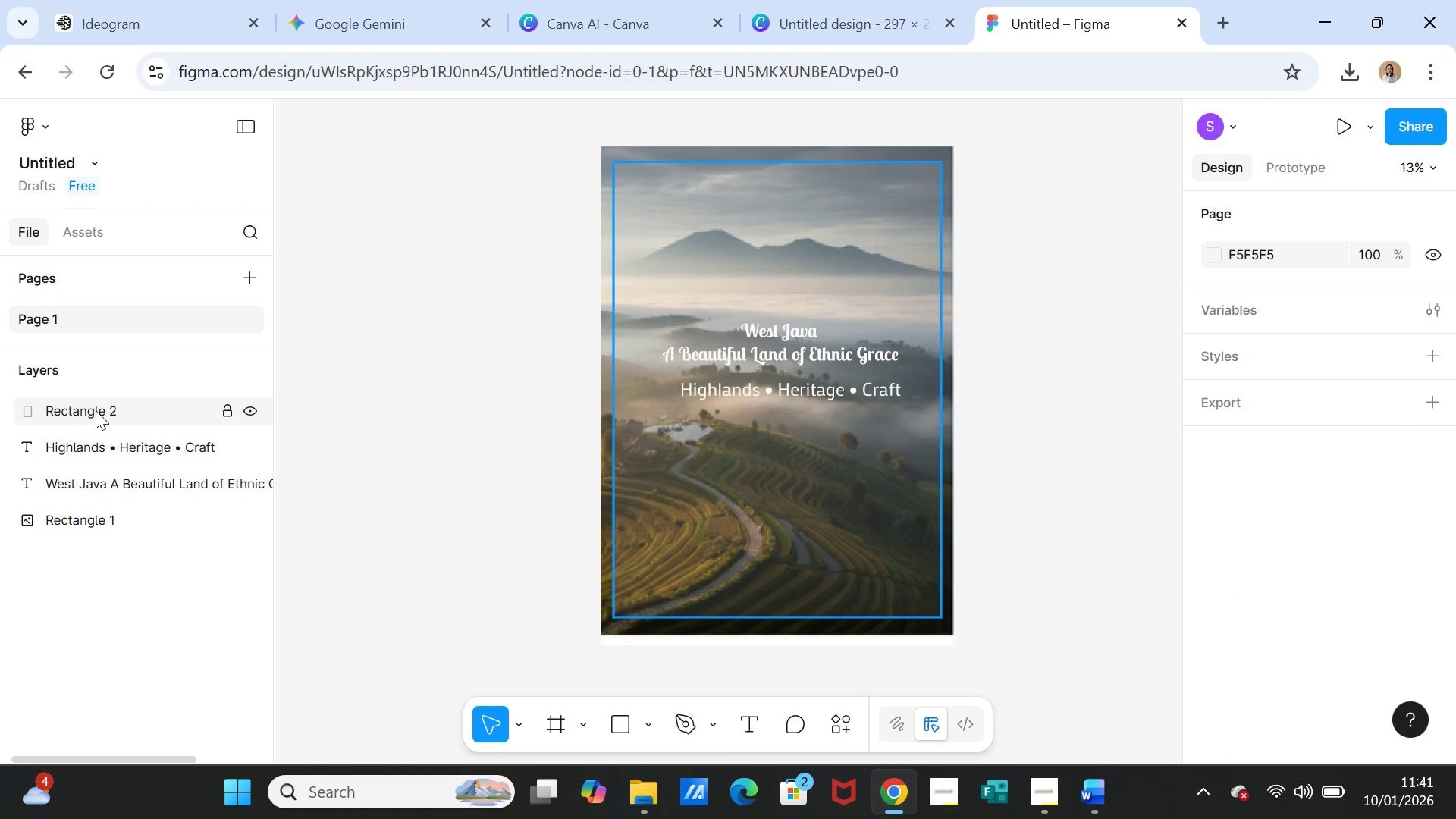 
left_click([96, 410])
 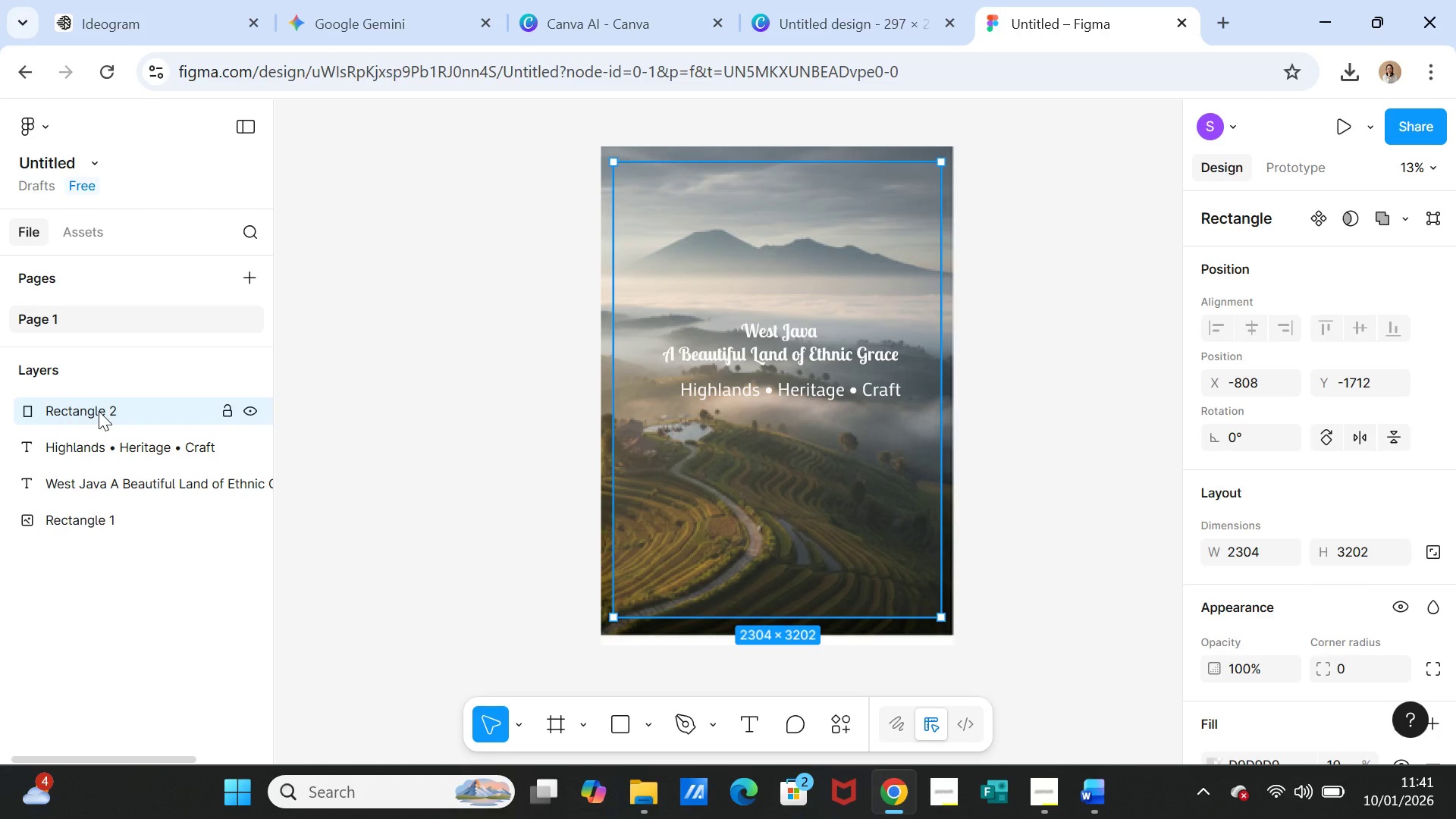 
key(Shift+ArrowDown)
 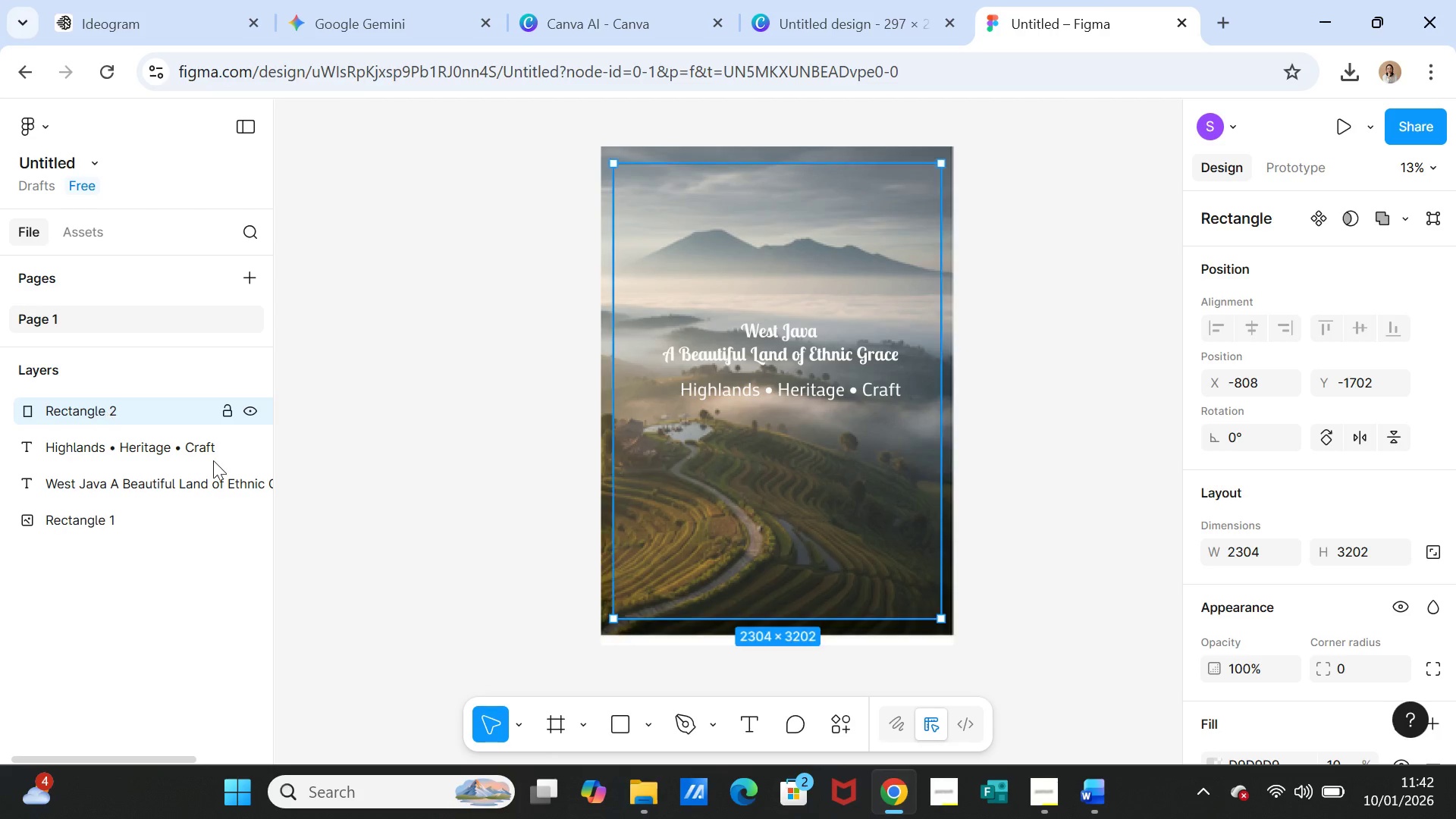 
left_click([306, 520])
 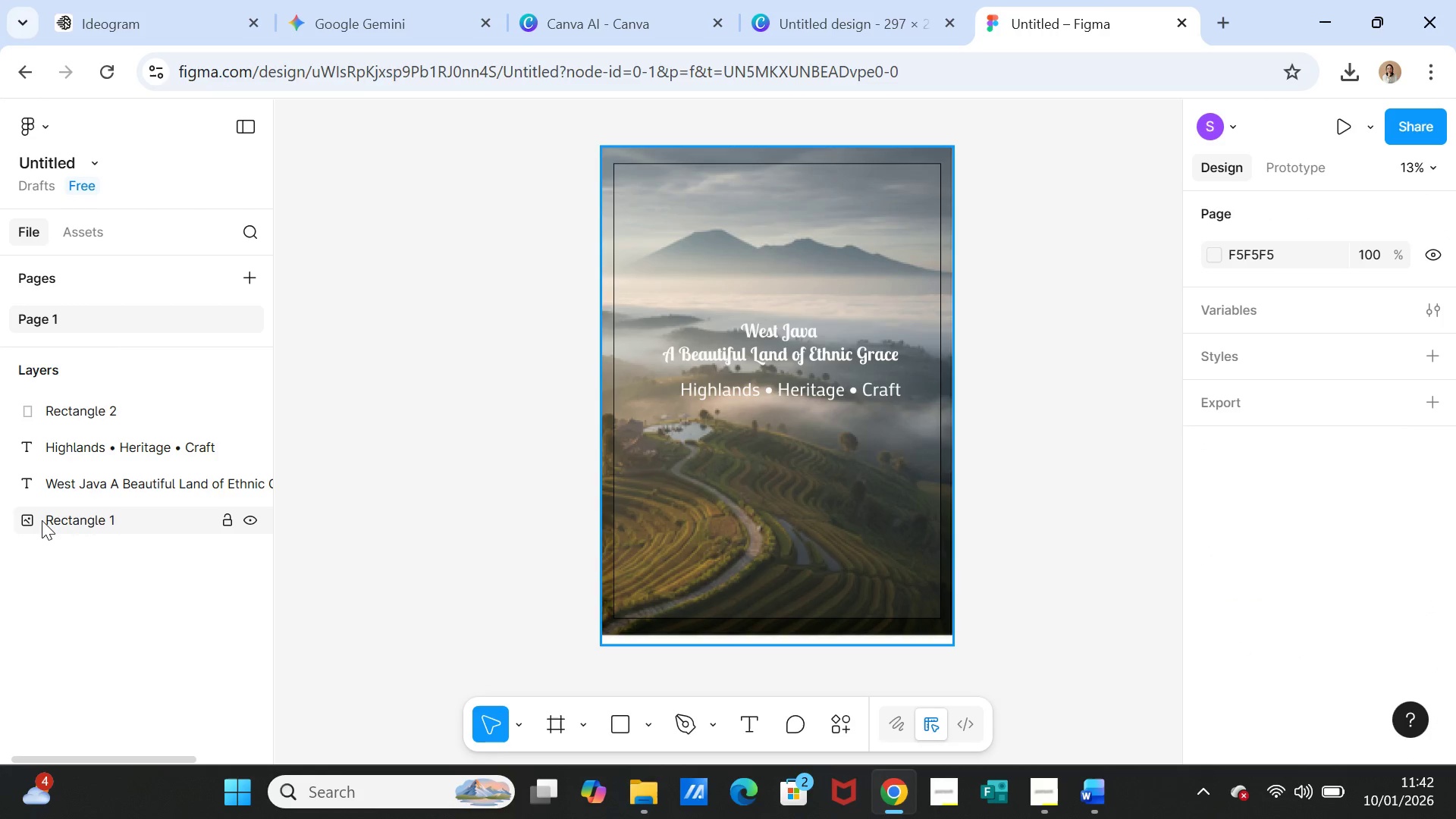 
left_click([42, 520])
 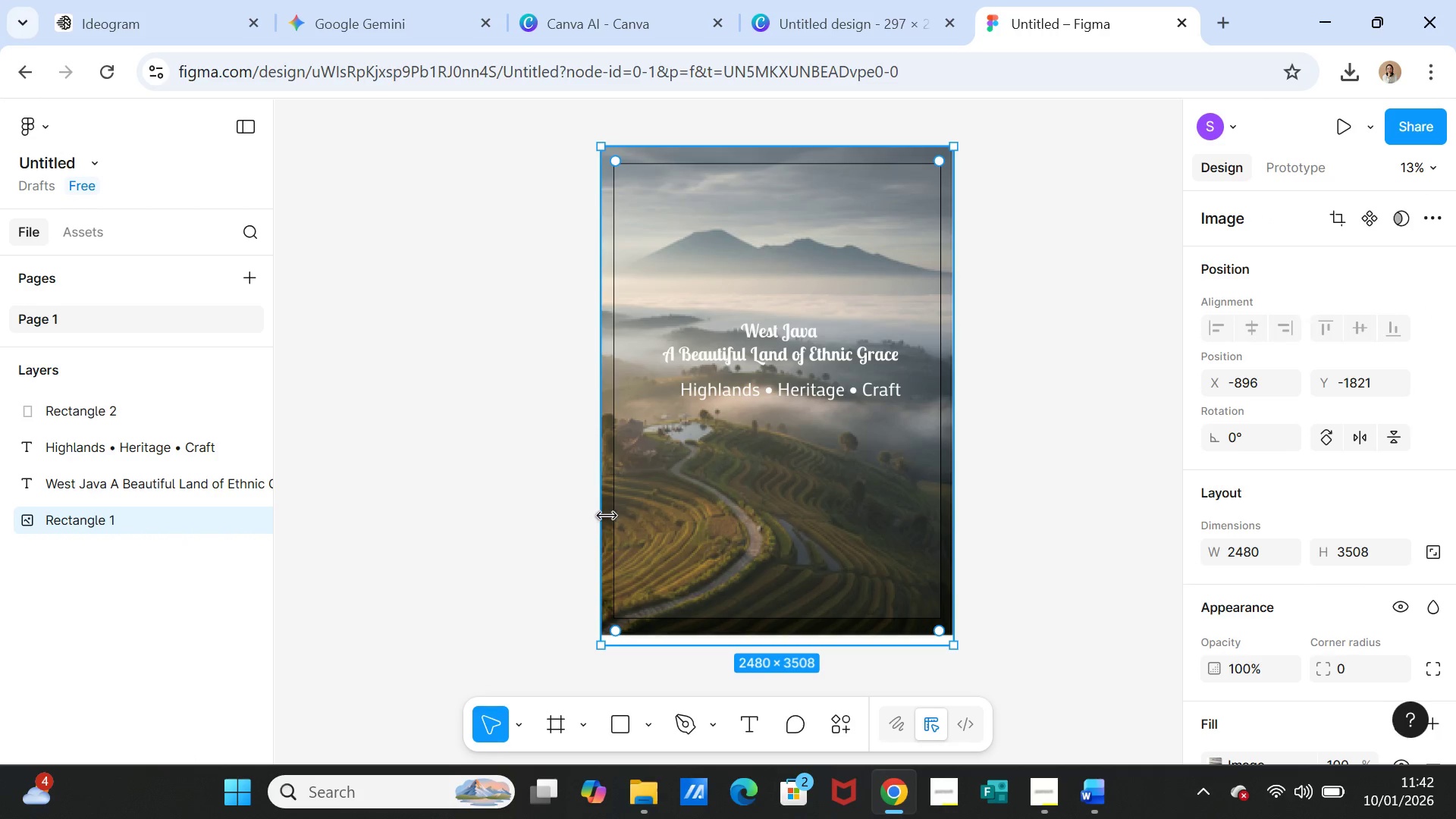 
wait(5.27)
 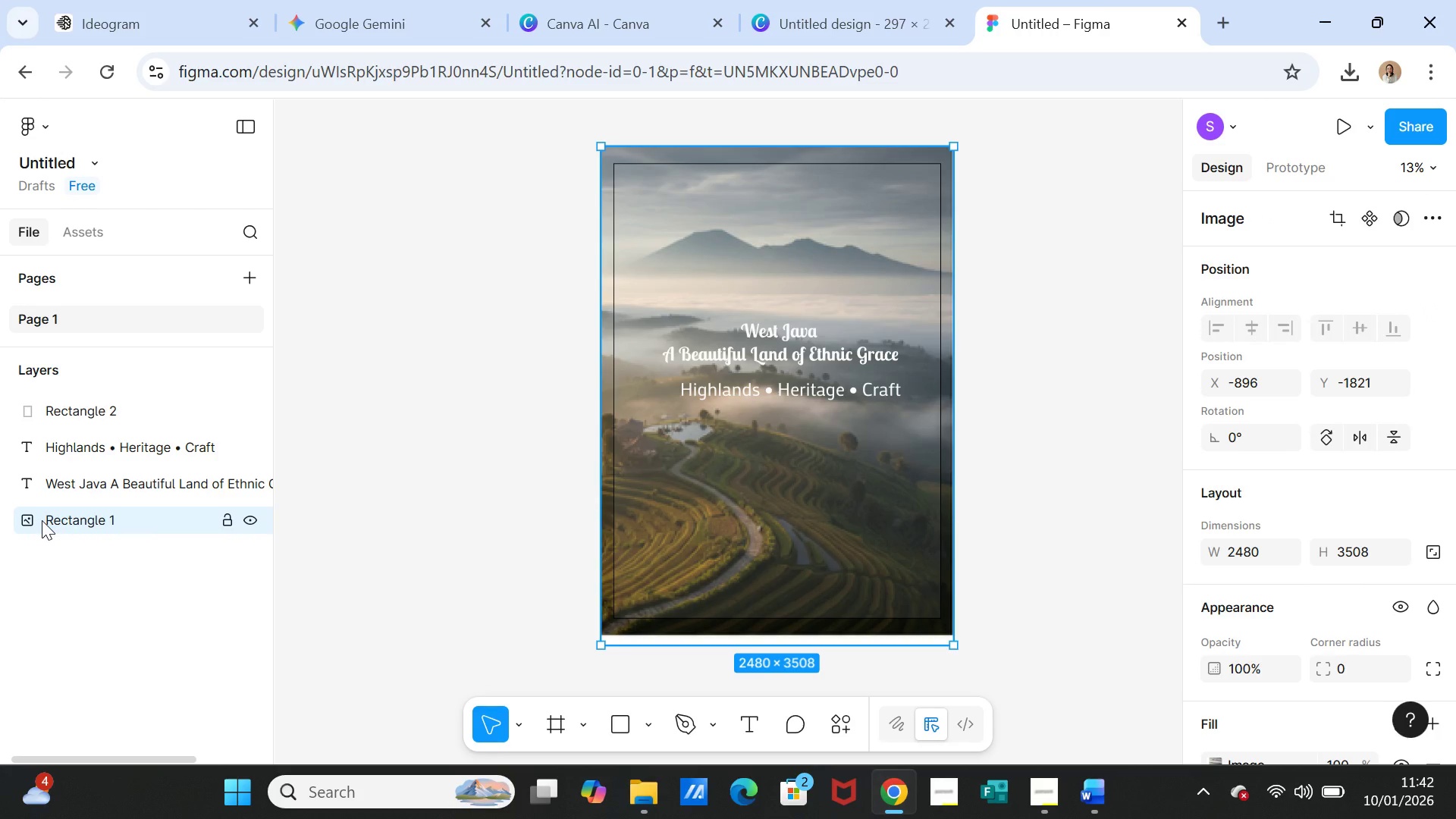 
left_click([612, 530])
 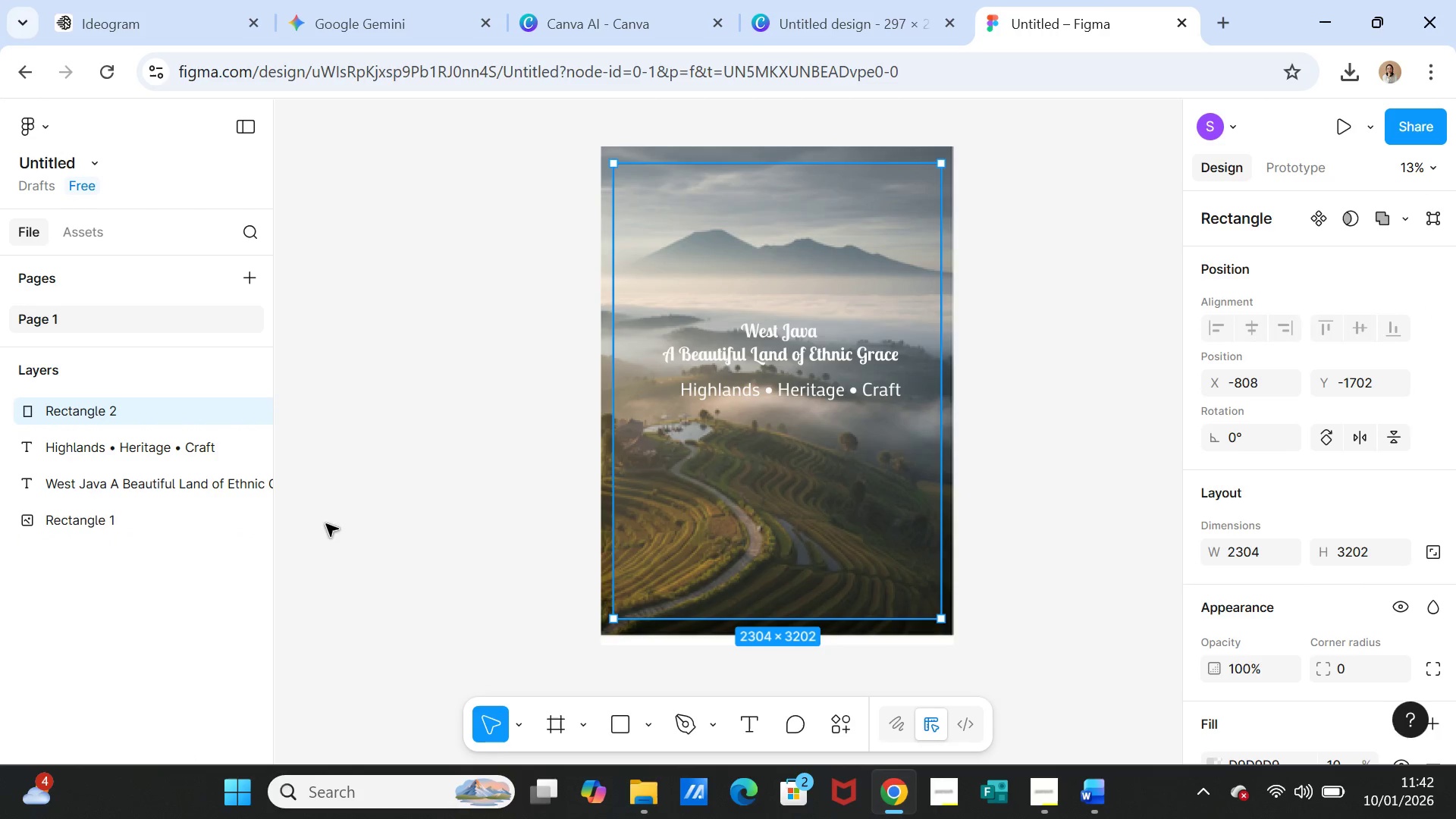 
left_click([387, 522])
 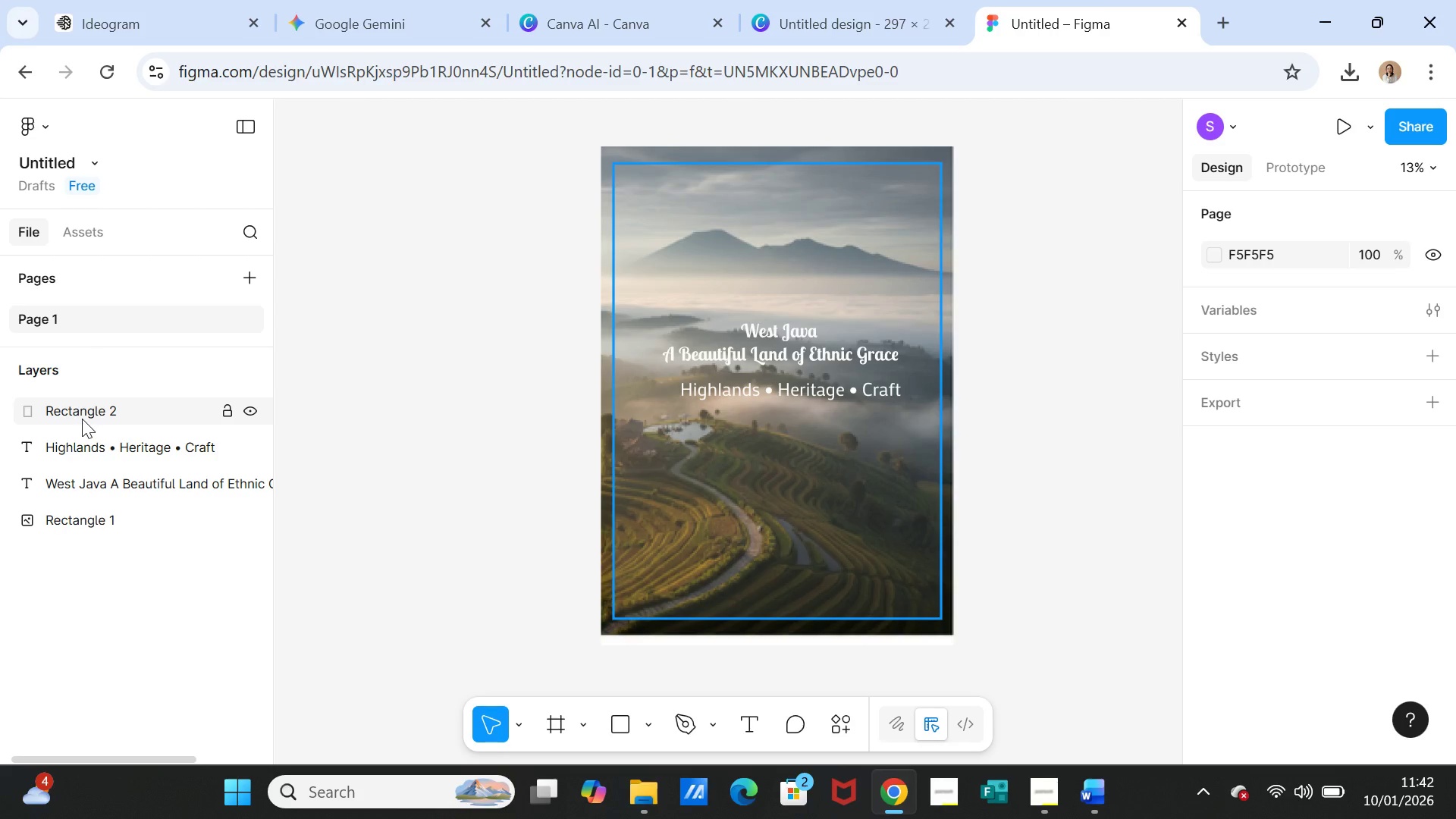 
wait(7.42)
 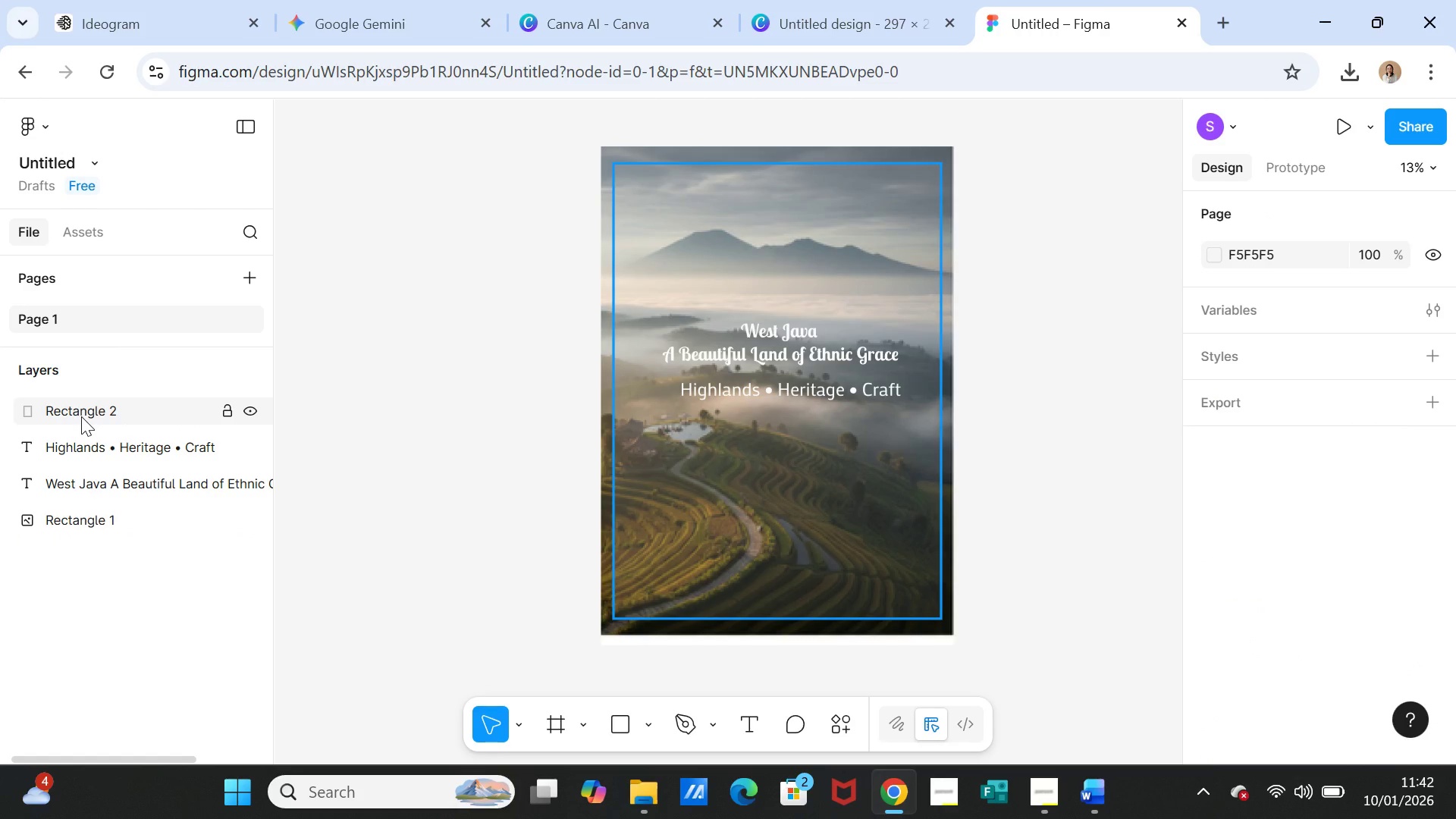 
left_click([92, 416])
 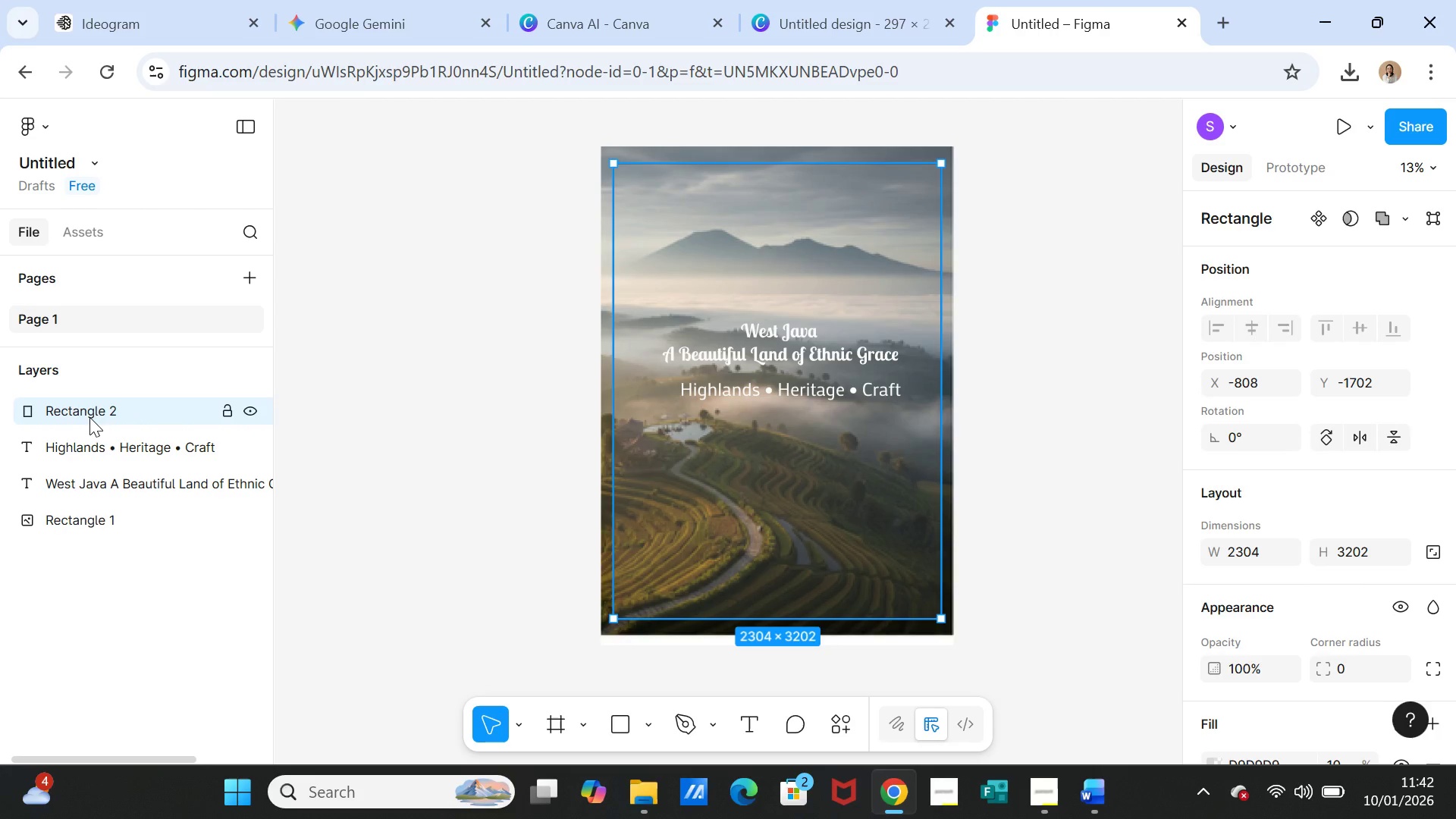 
hold_key(key=ShiftLeft, duration=7.91)
left_click([87, 441])
 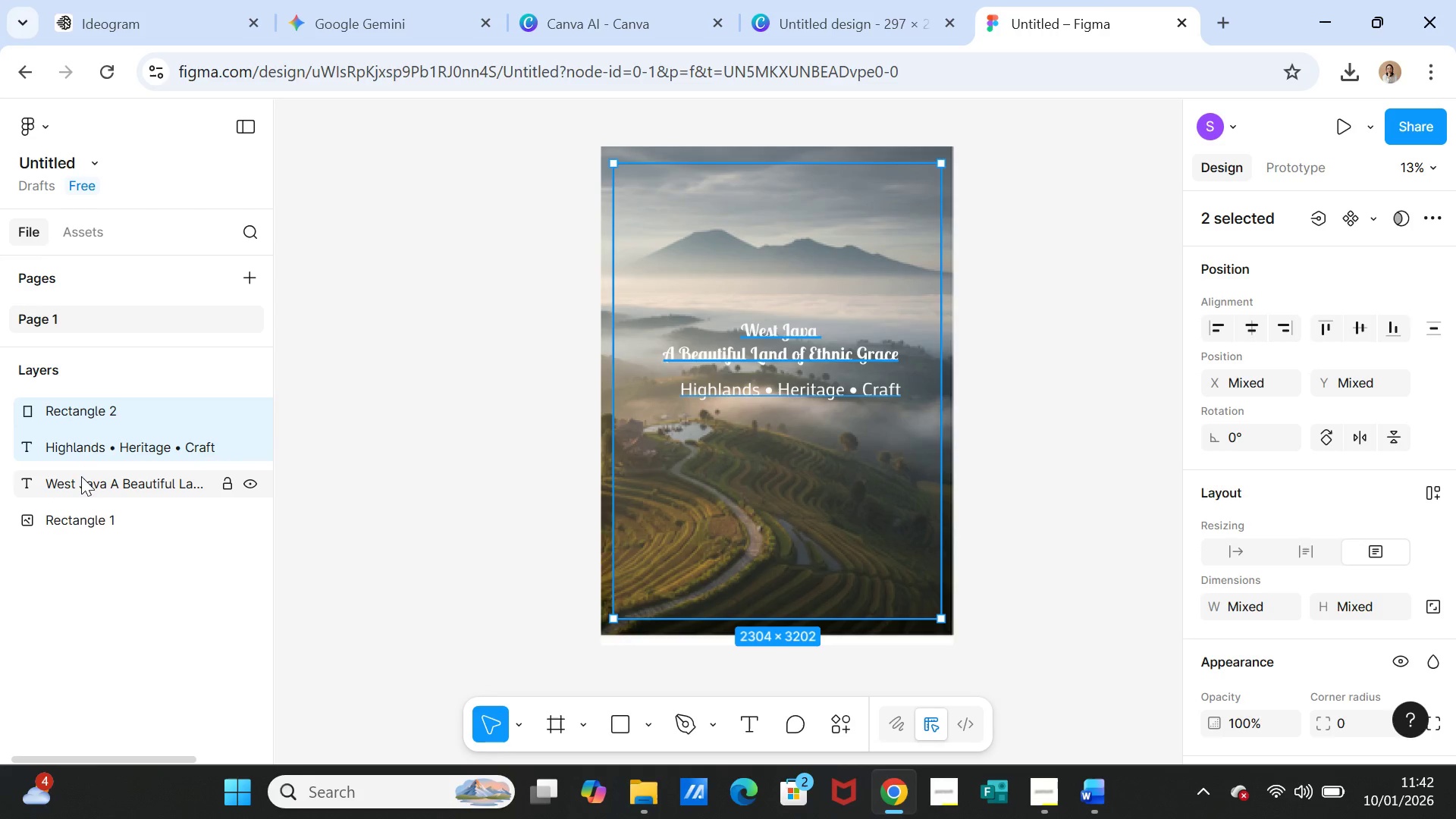 
left_click([81, 479])
 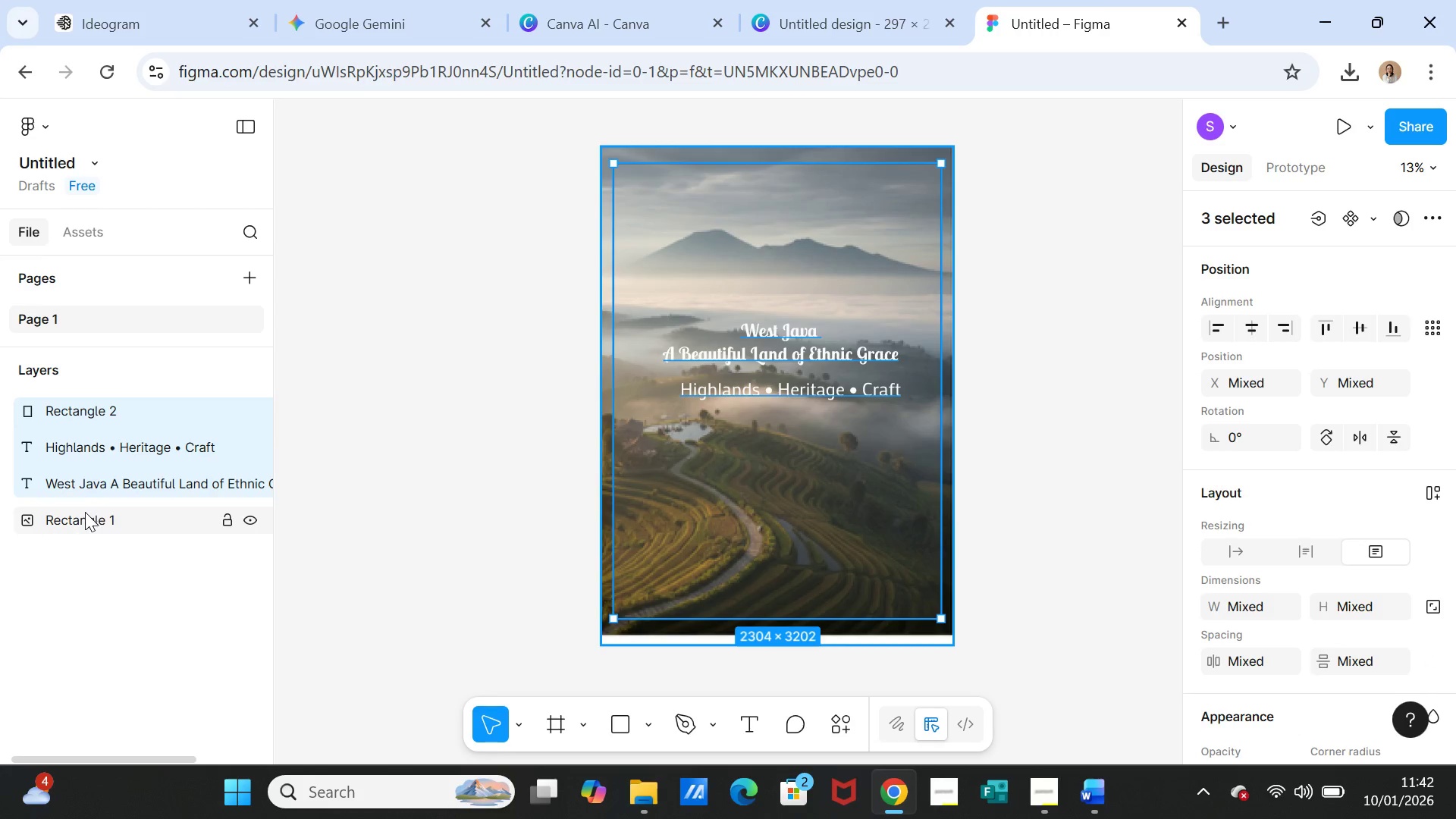 
left_click([85, 512])
 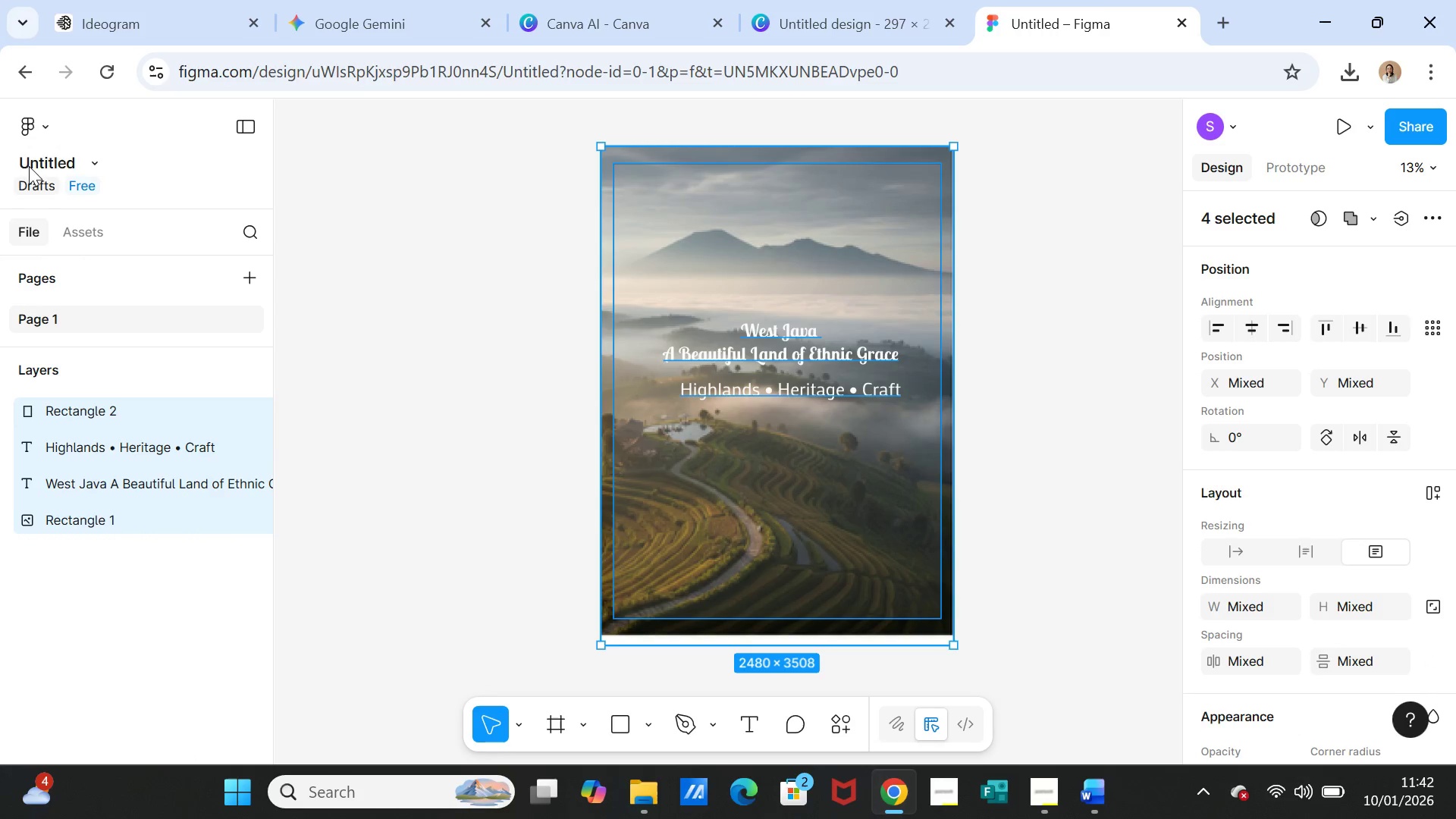 
left_click([52, 127])
 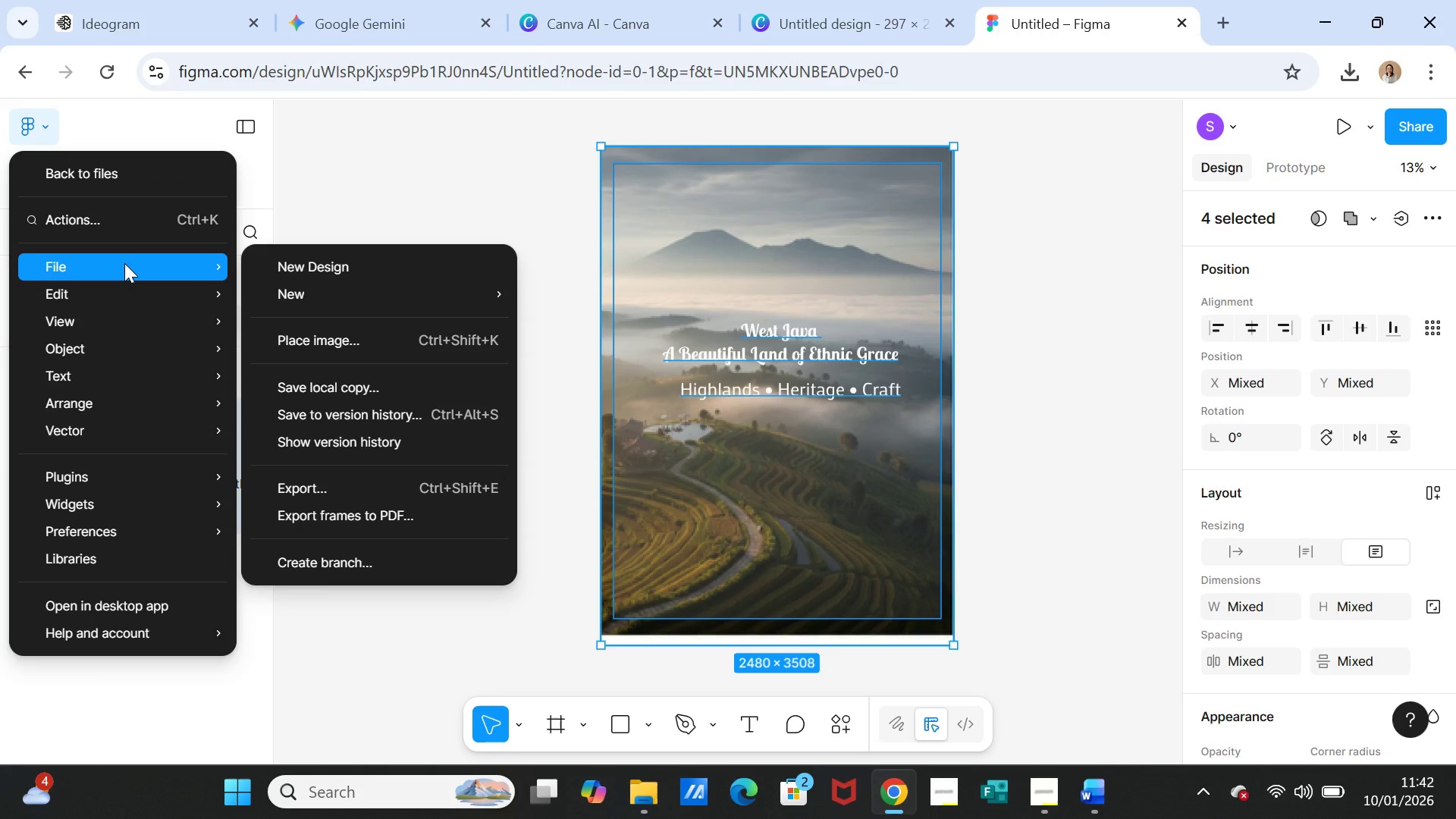 
wait(8.84)
 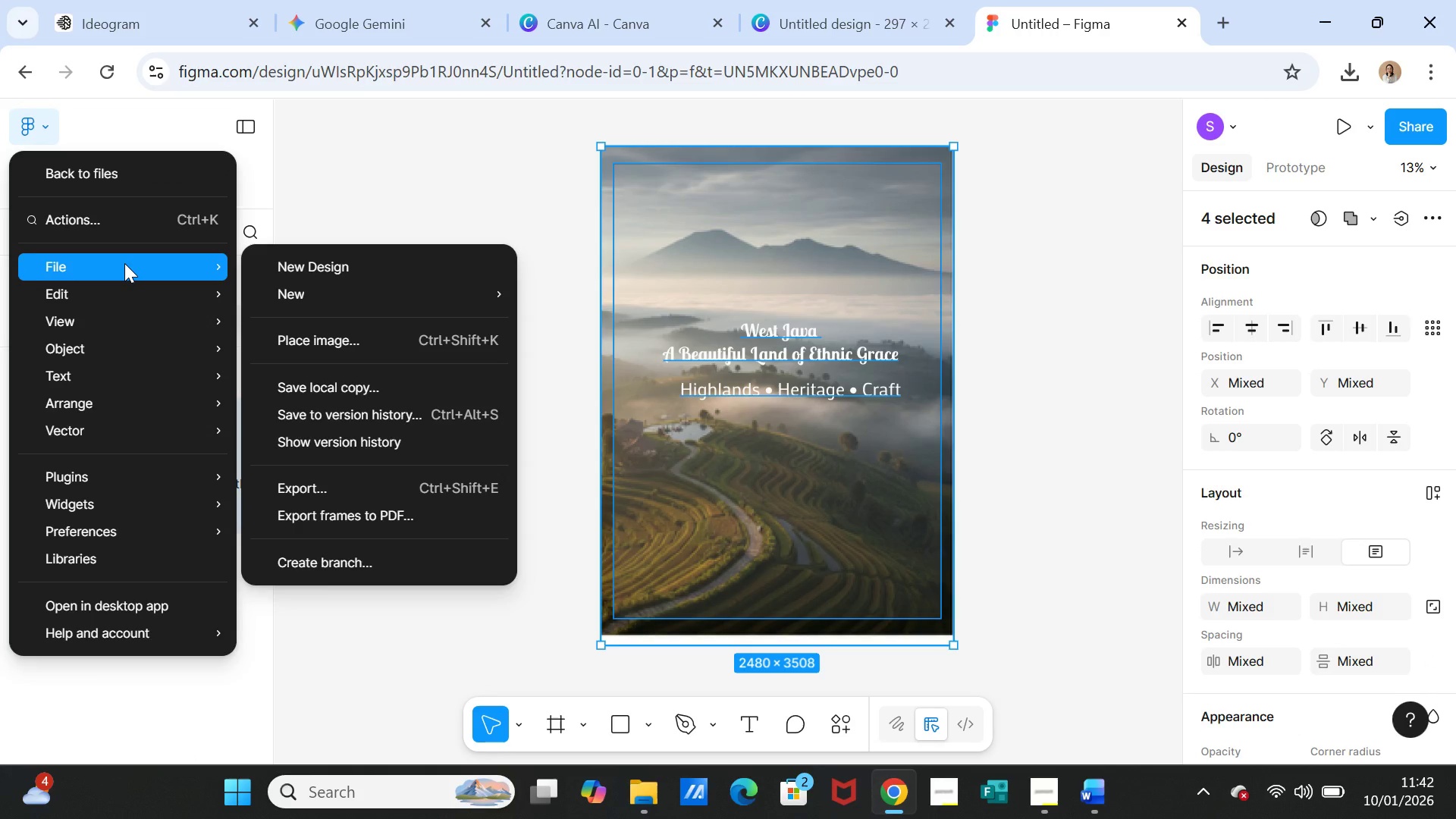 
left_click([295, 192])
 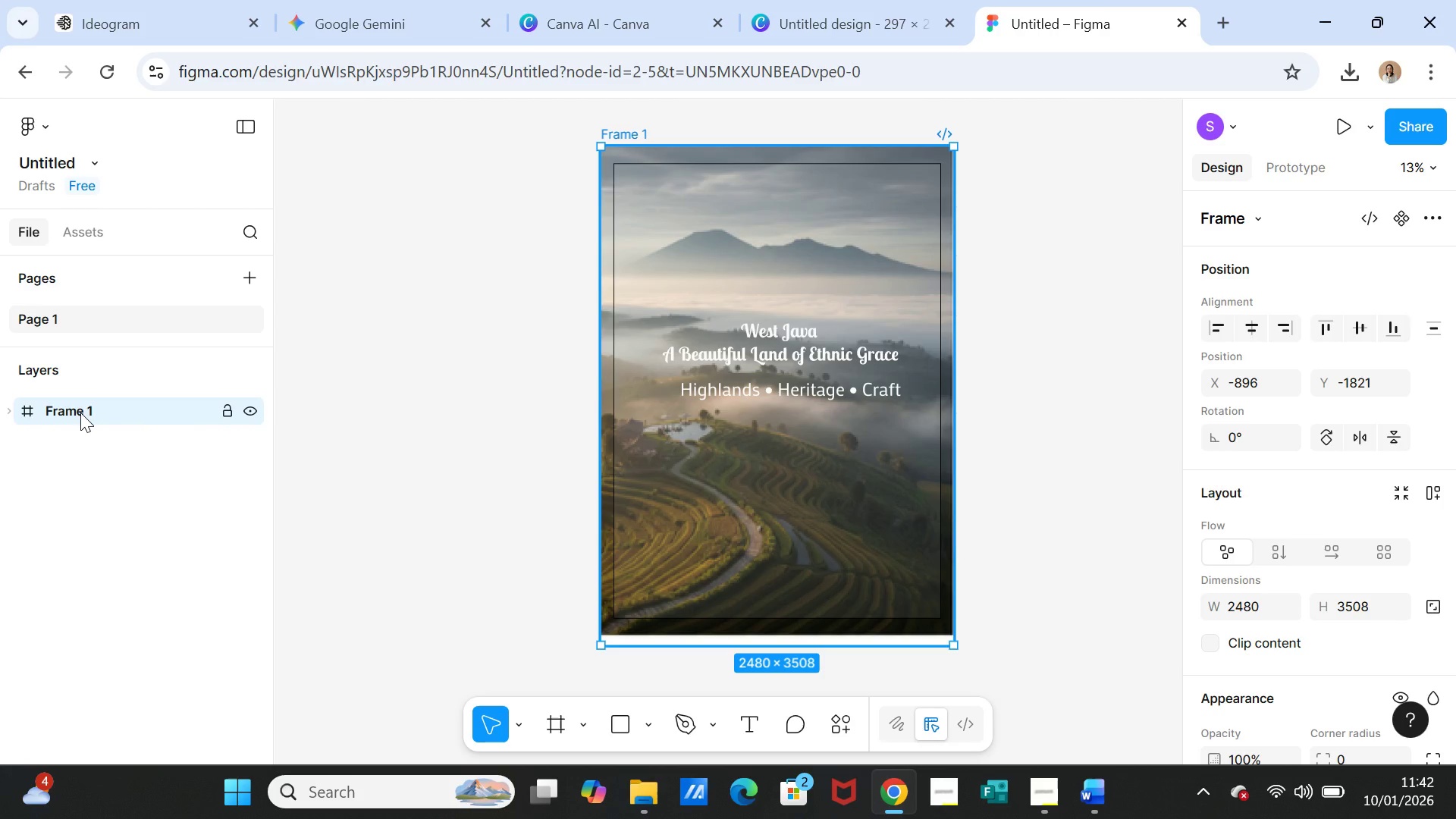 
left_click([673, 438])
 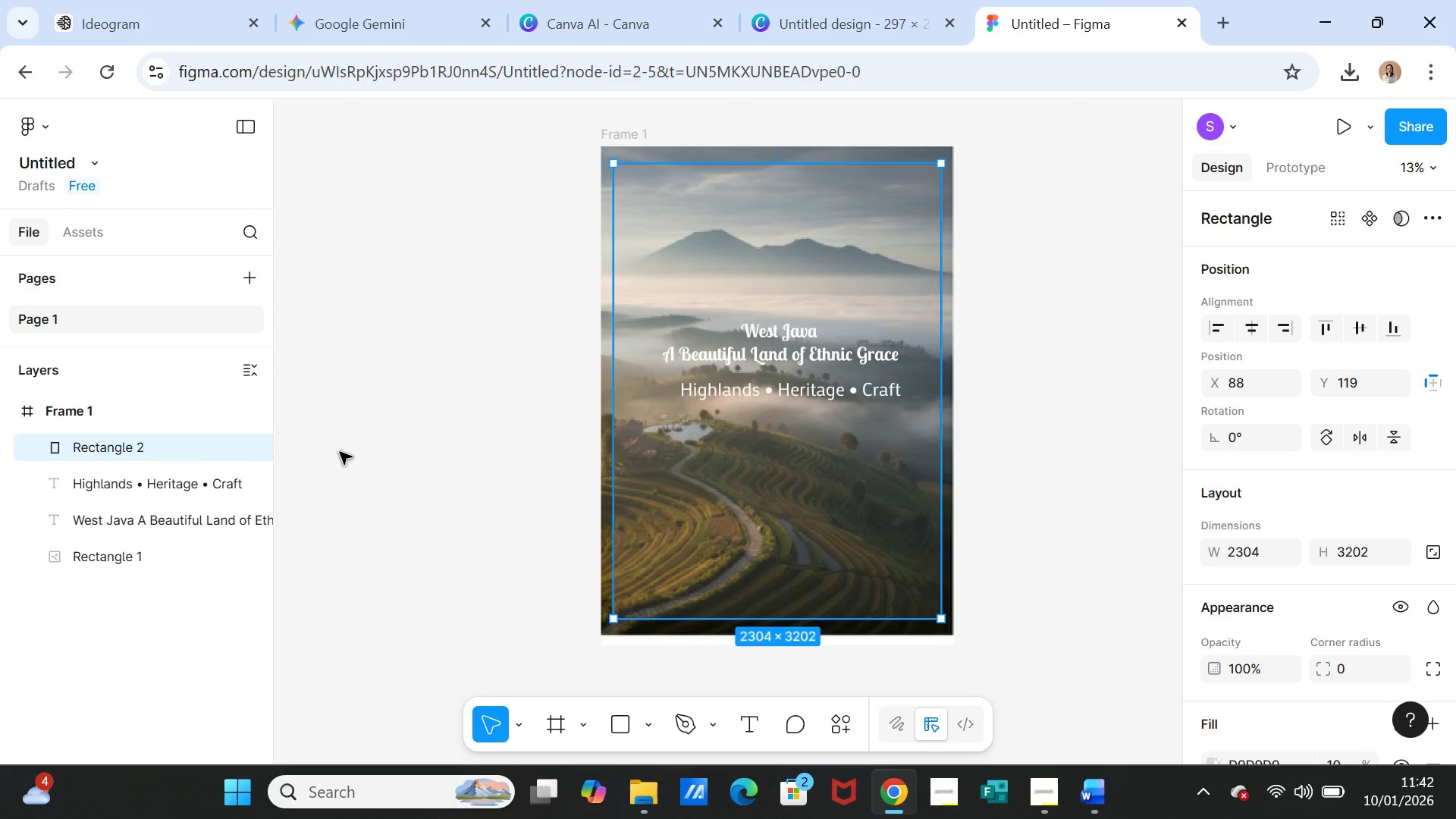 
wait(5.42)
 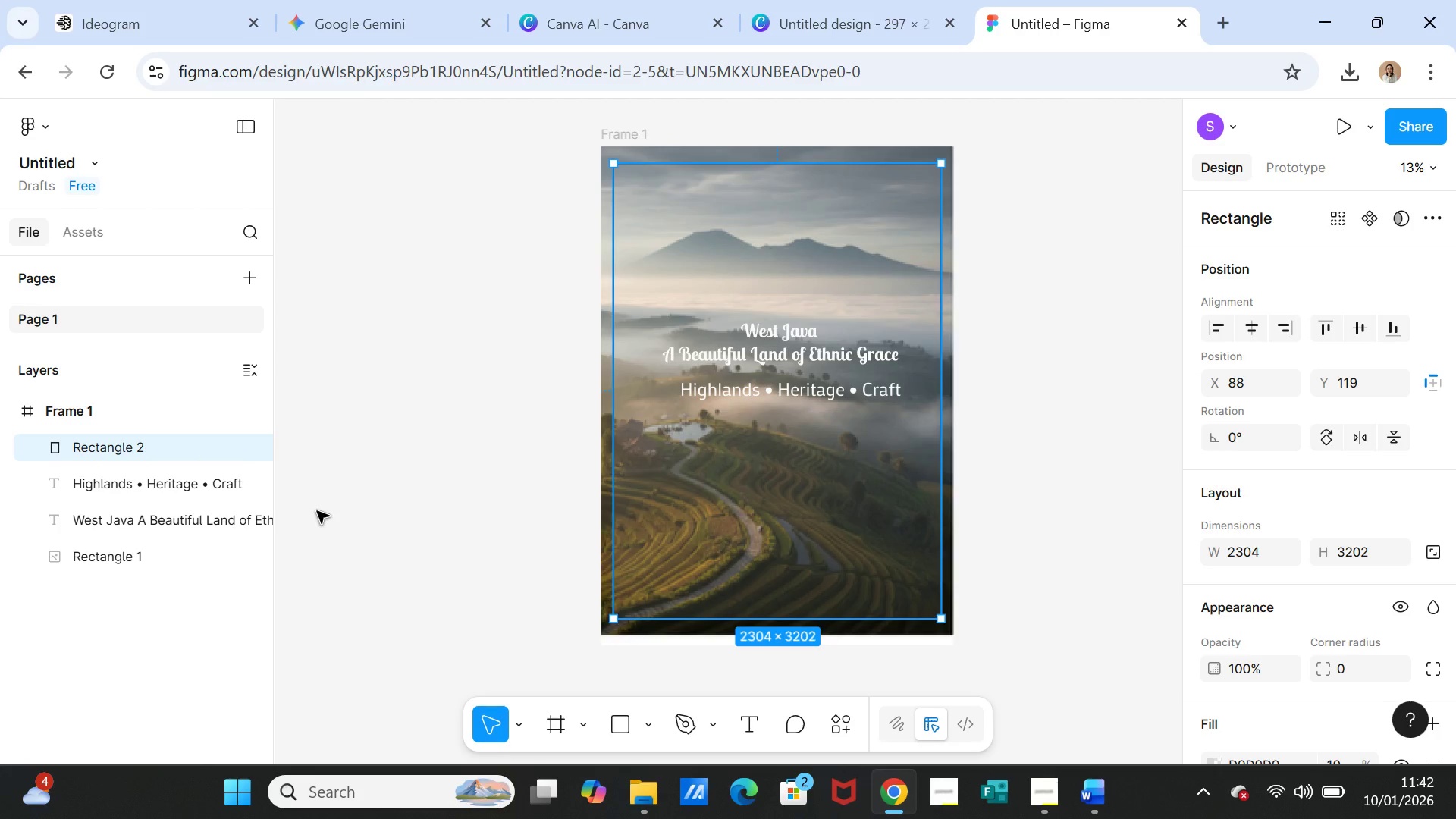 
left_click([1032, 792])